 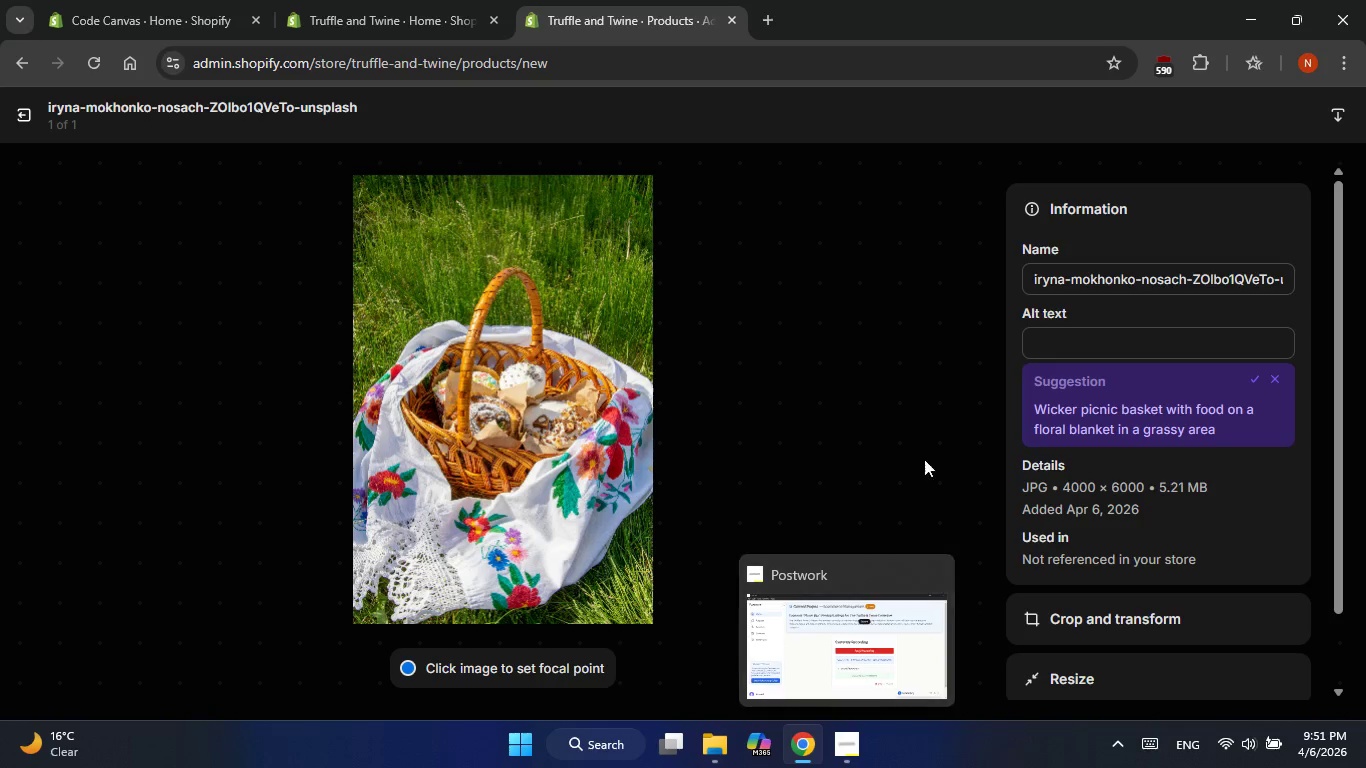 
left_click([1057, 347])
 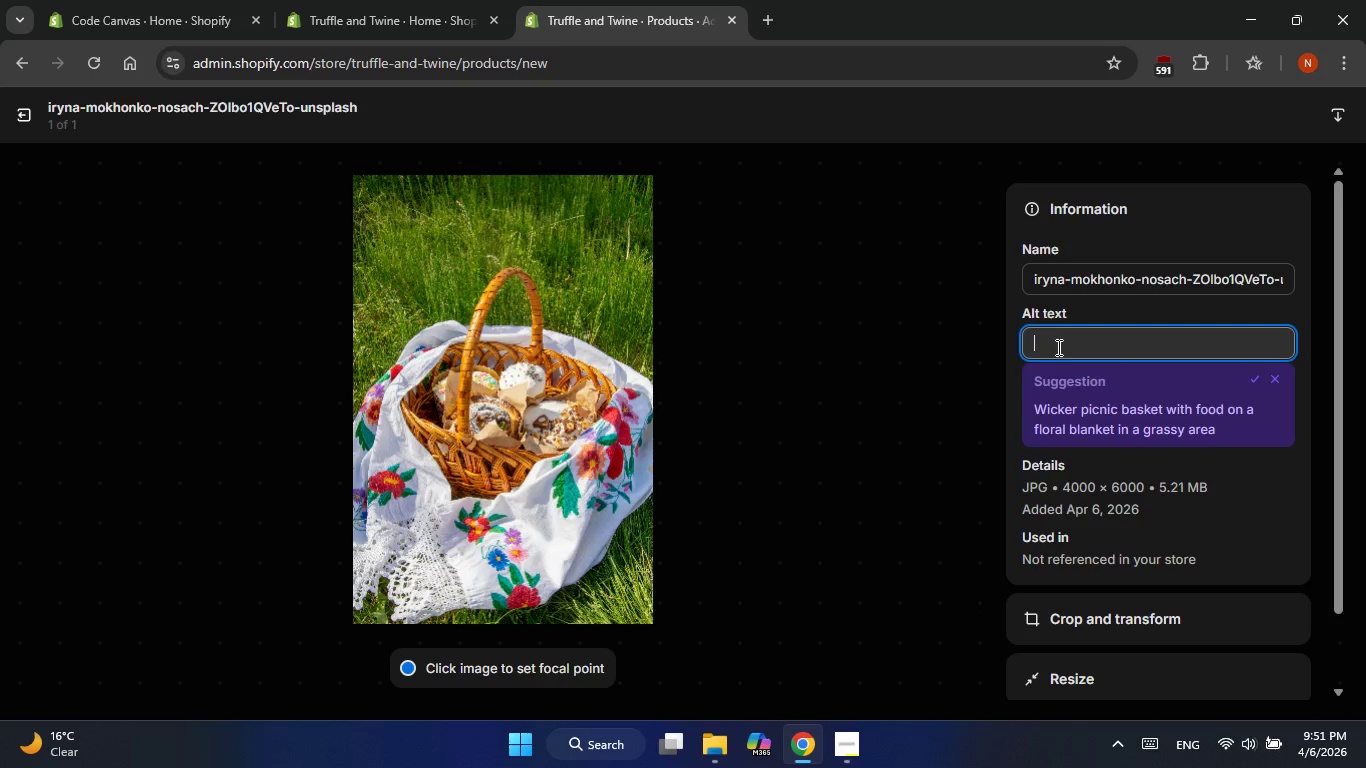 
type(The Heritage)
 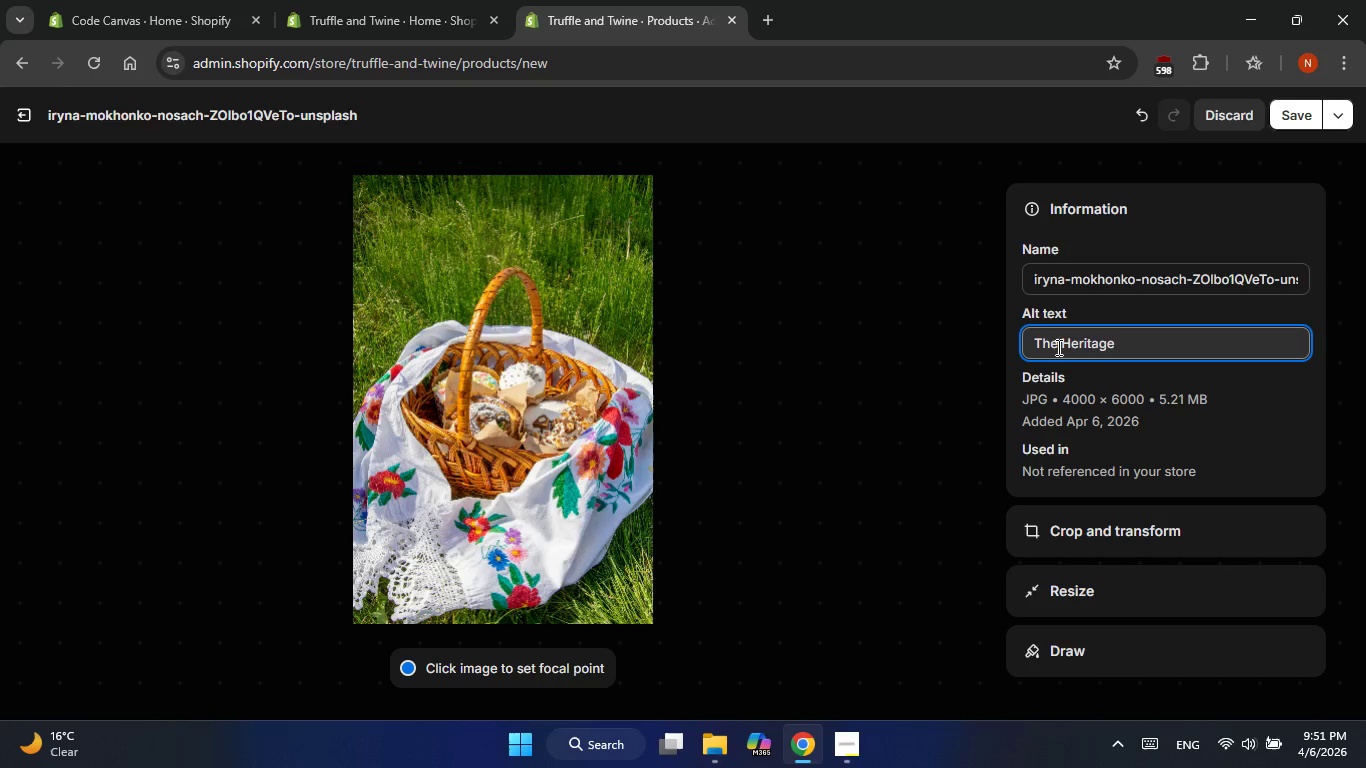 
wait(11.48)
 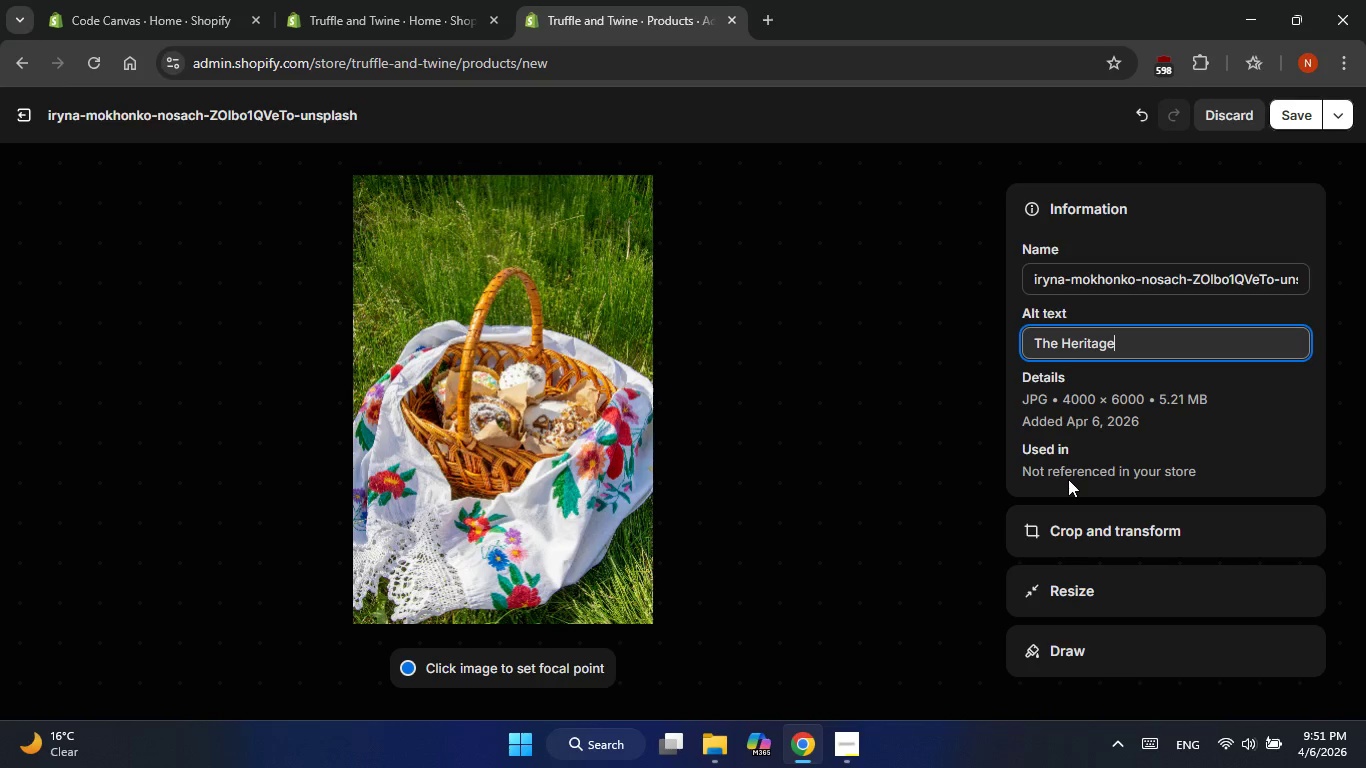 
left_click([1290, 115])
 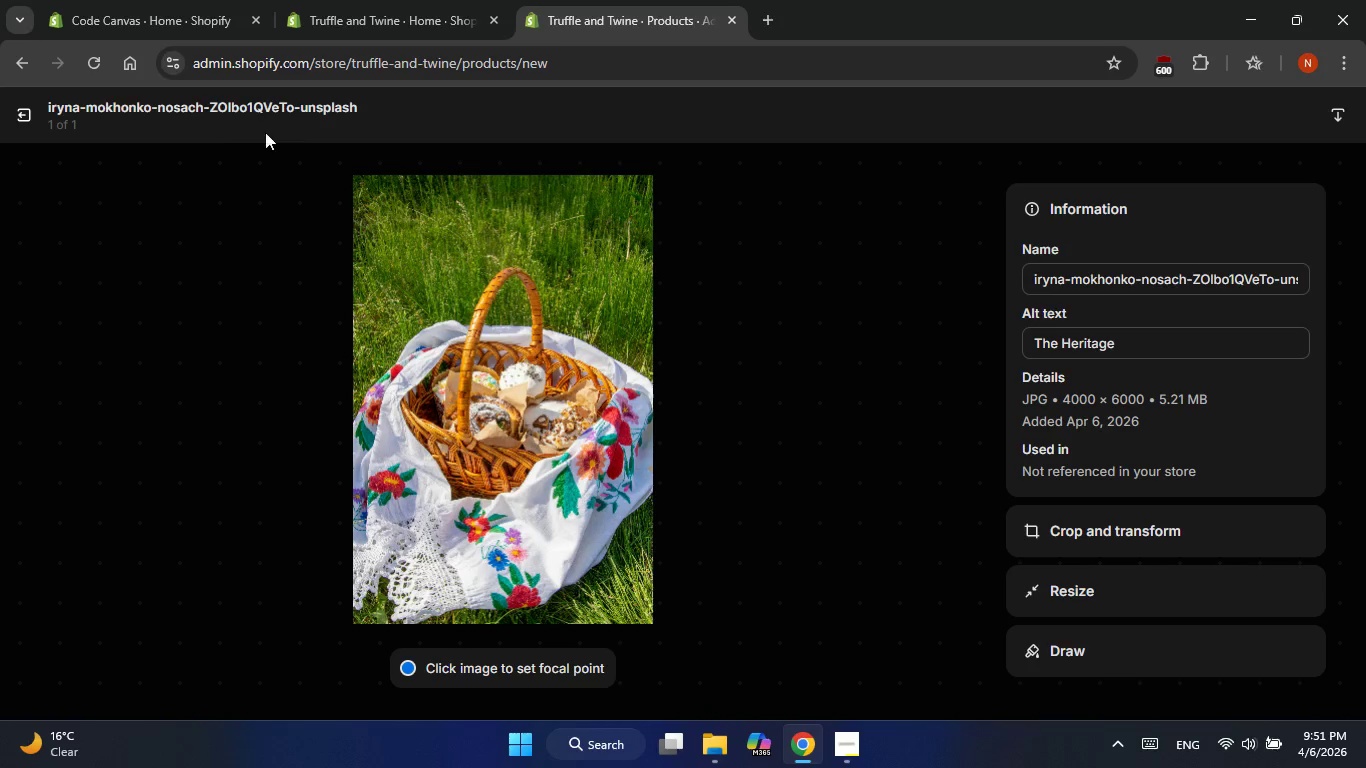 
left_click([15, 110])
 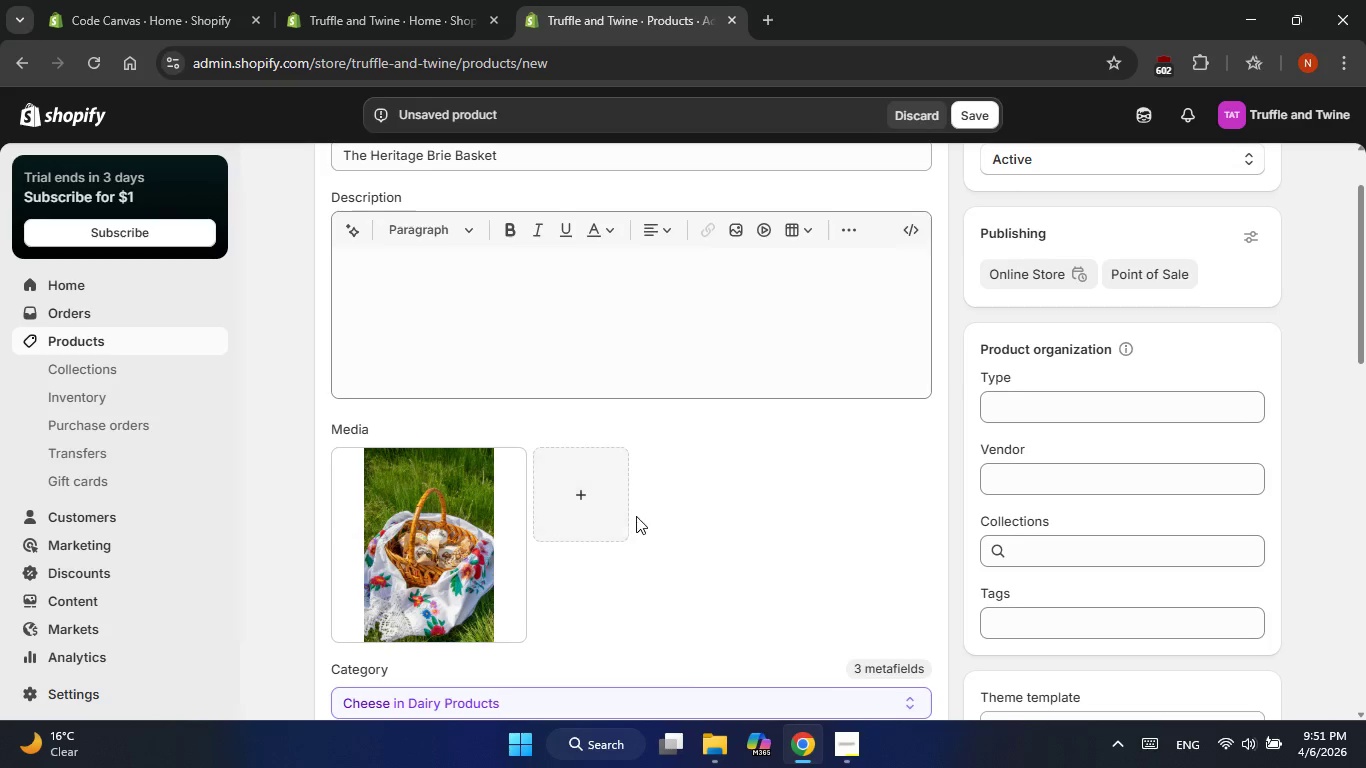 
scroll: coordinate [637, 521], scroll_direction: down, amount: 4.0
 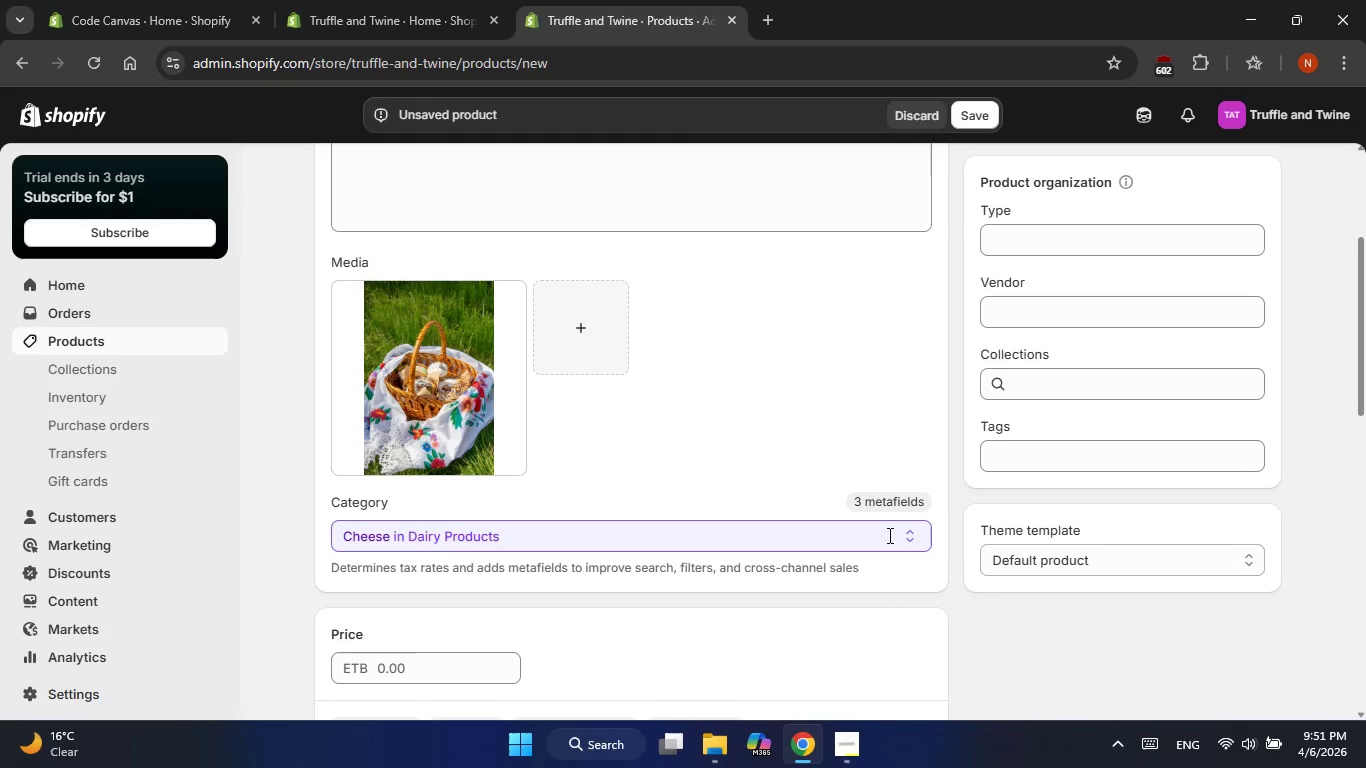 
left_click([885, 541])
 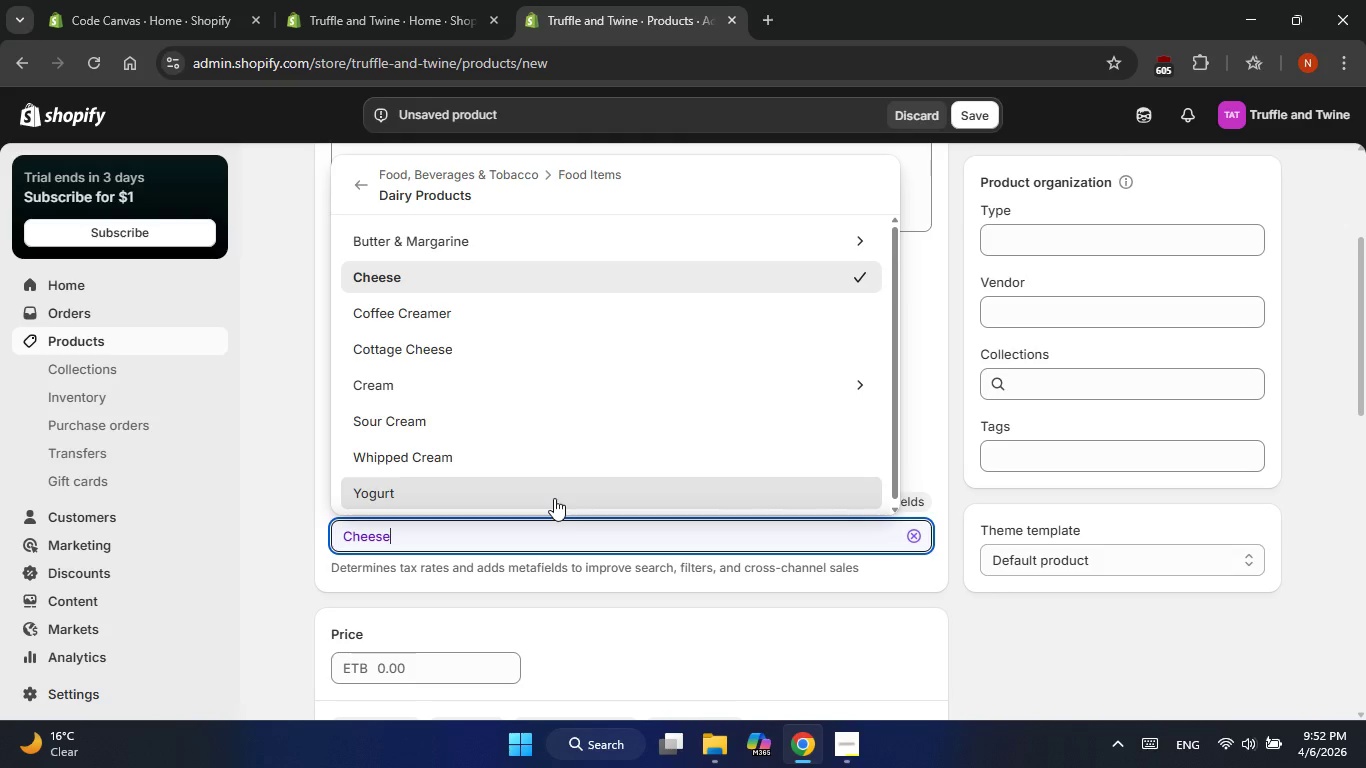 
wait(14.72)
 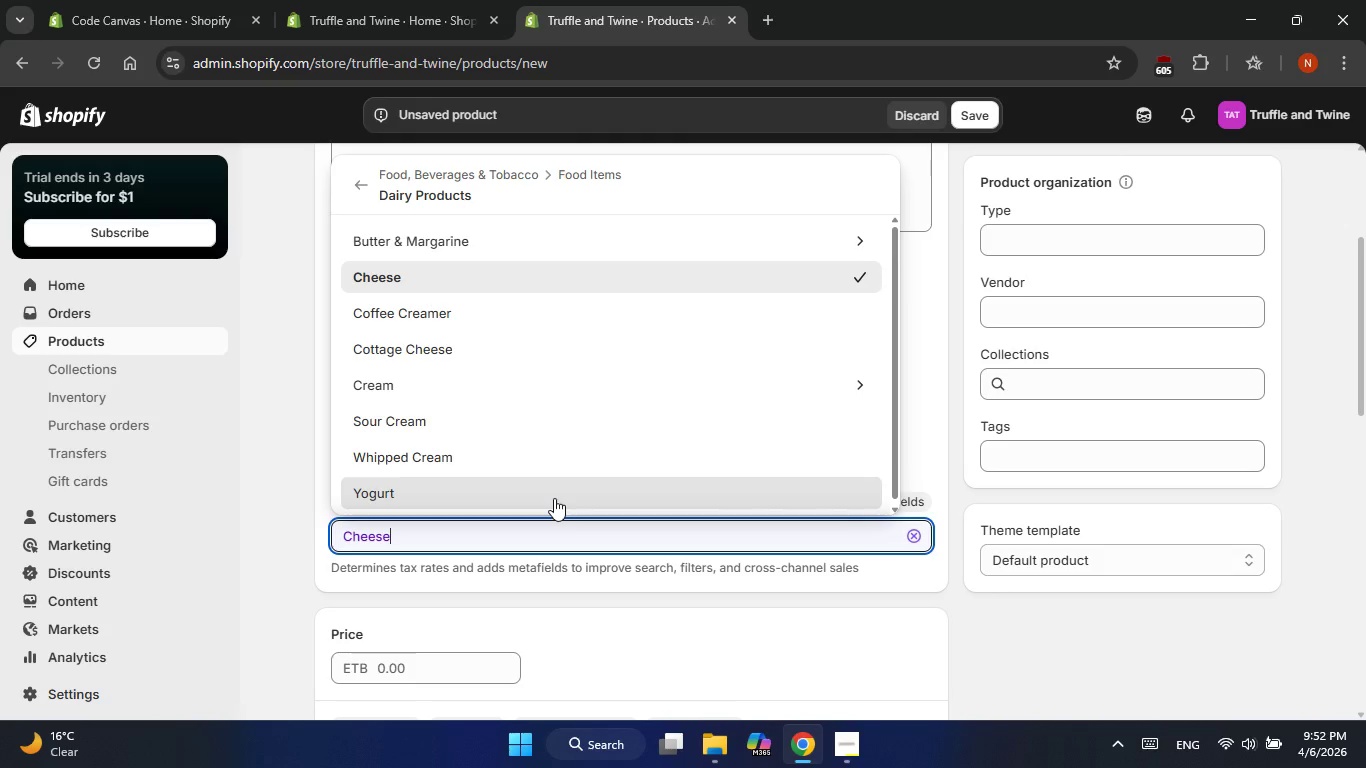 
scroll: coordinate [479, 530], scroll_direction: down, amount: 2.0
 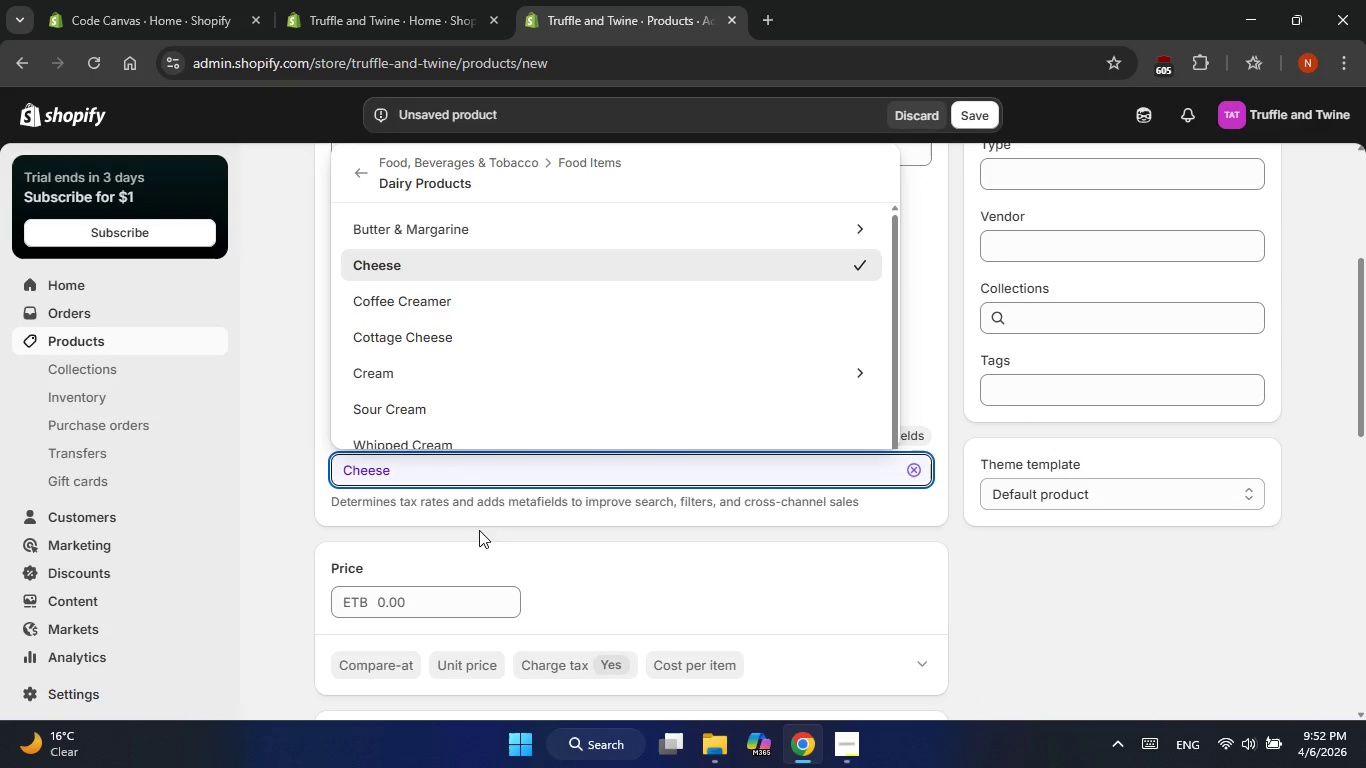 
scroll: coordinate [479, 530], scroll_direction: up, amount: 2.0
 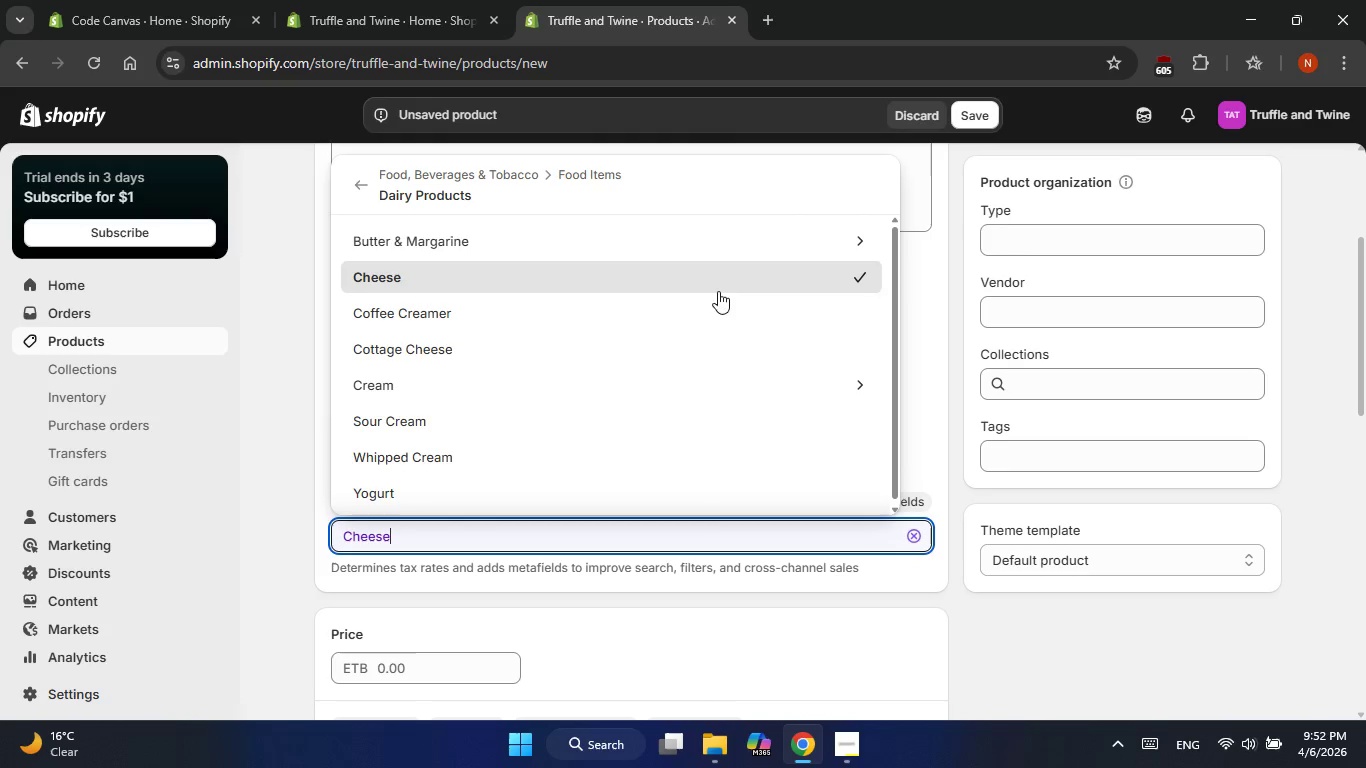 
left_click([728, 281])
 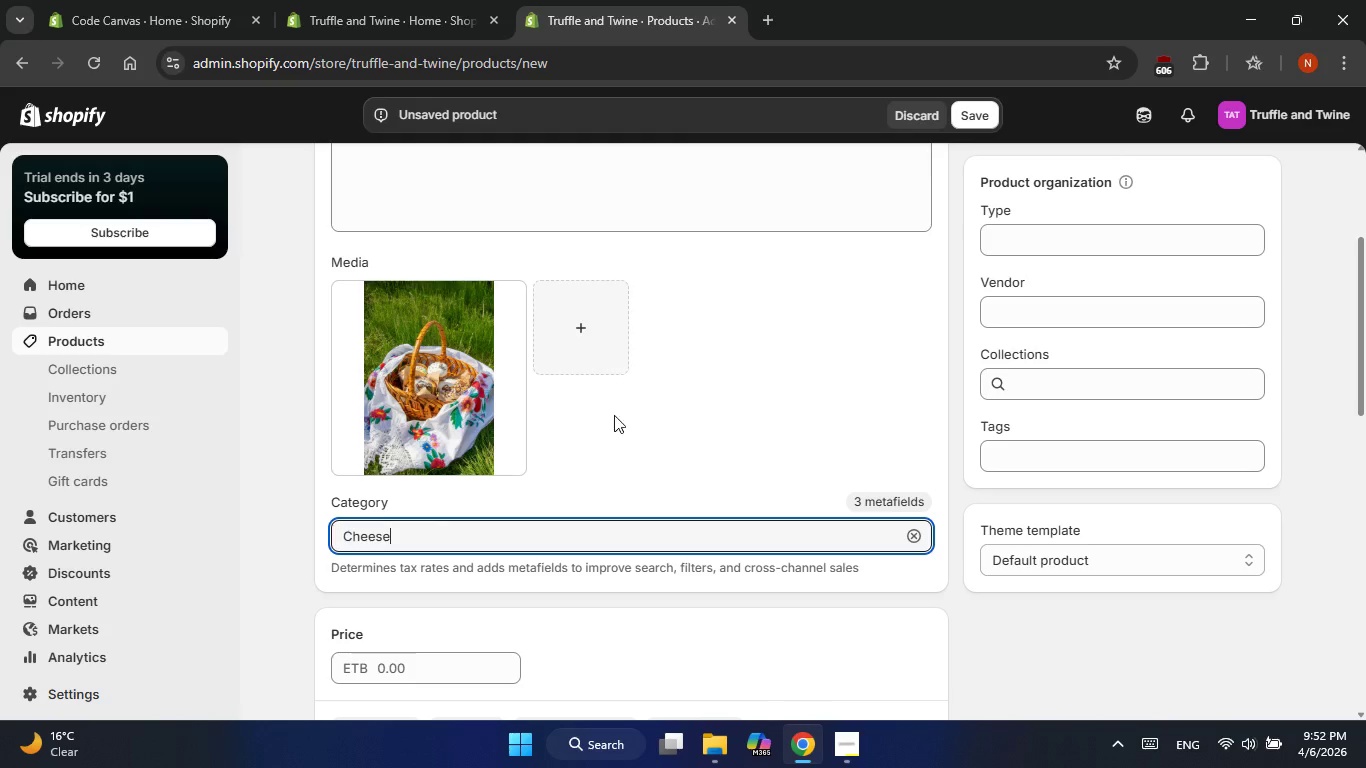 
left_click([632, 531])
 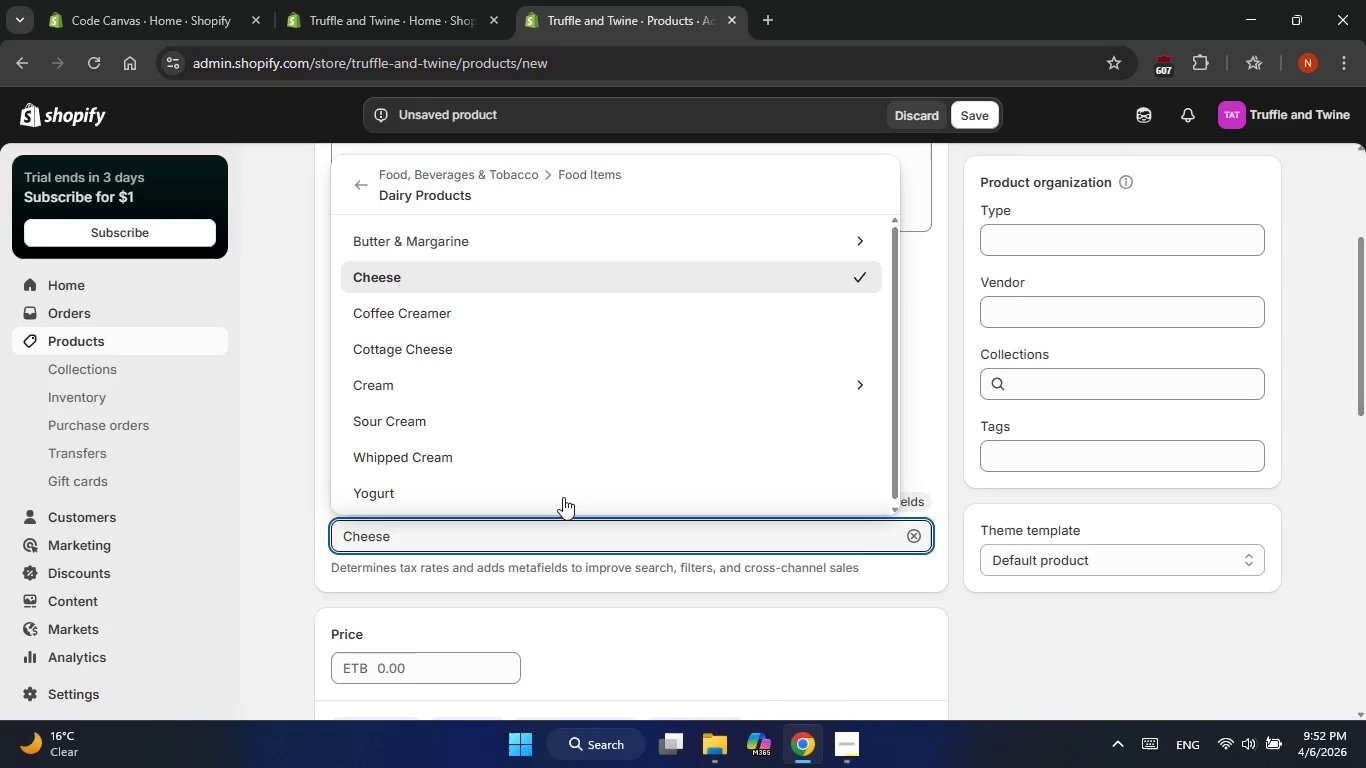 
scroll: coordinate [562, 496], scroll_direction: up, amount: 5.0
 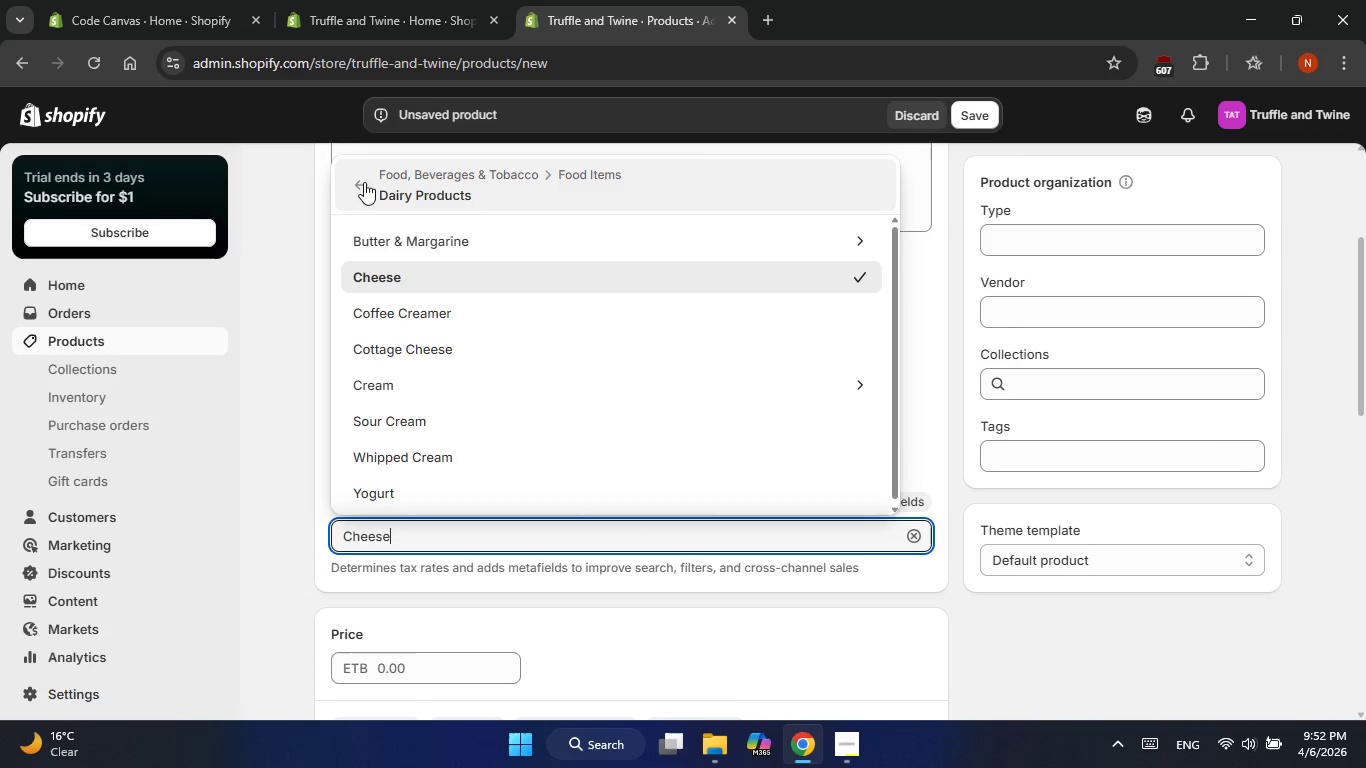 
left_click([364, 182])
 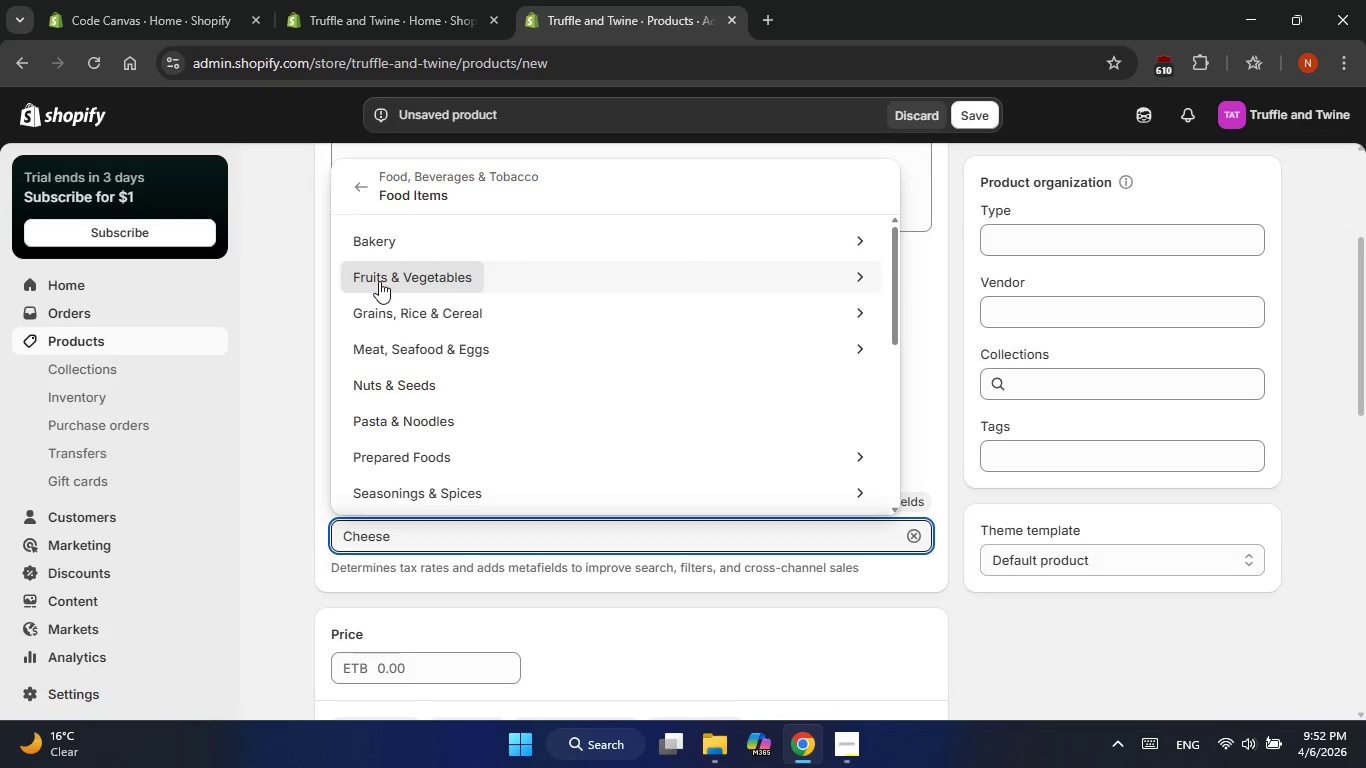 
wait(18.06)
 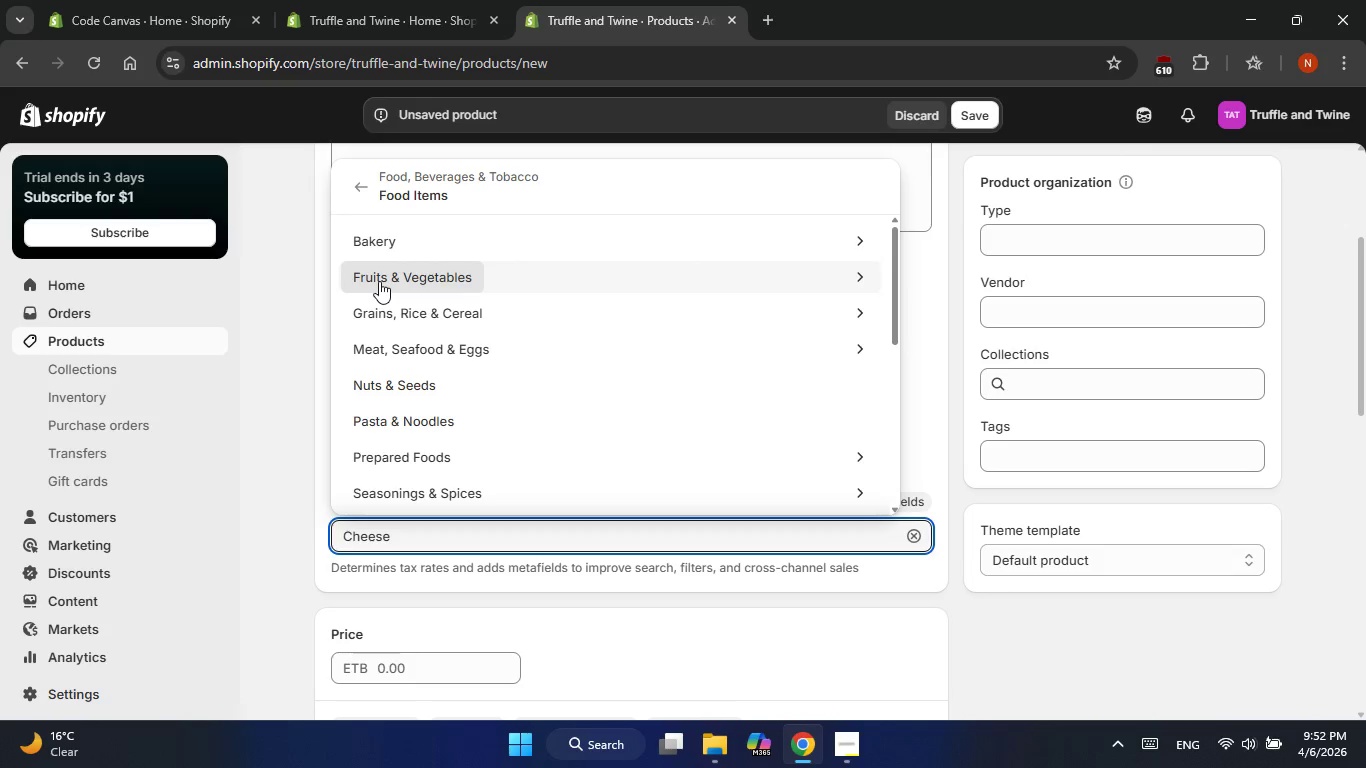 
scroll: coordinate [391, 423], scroll_direction: down, amount: 1.0
 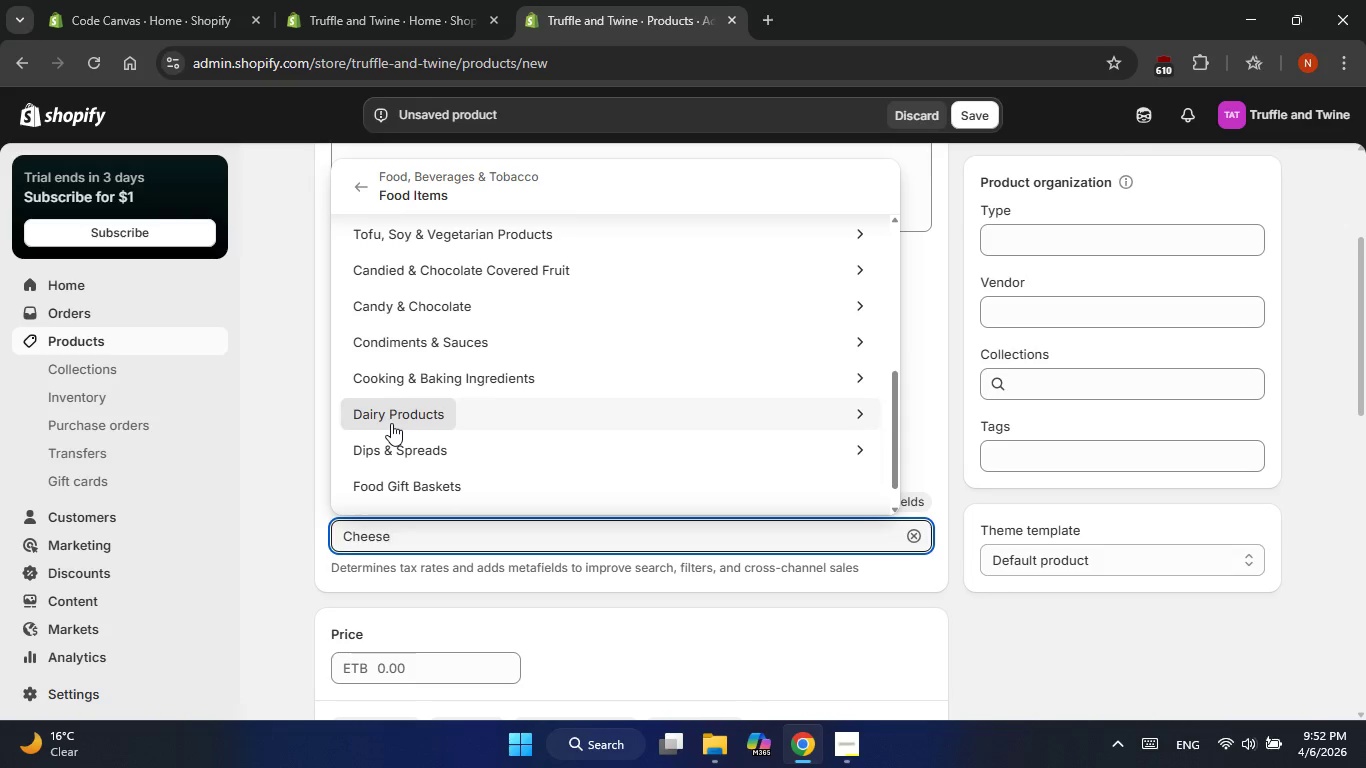 
left_click([402, 534])
 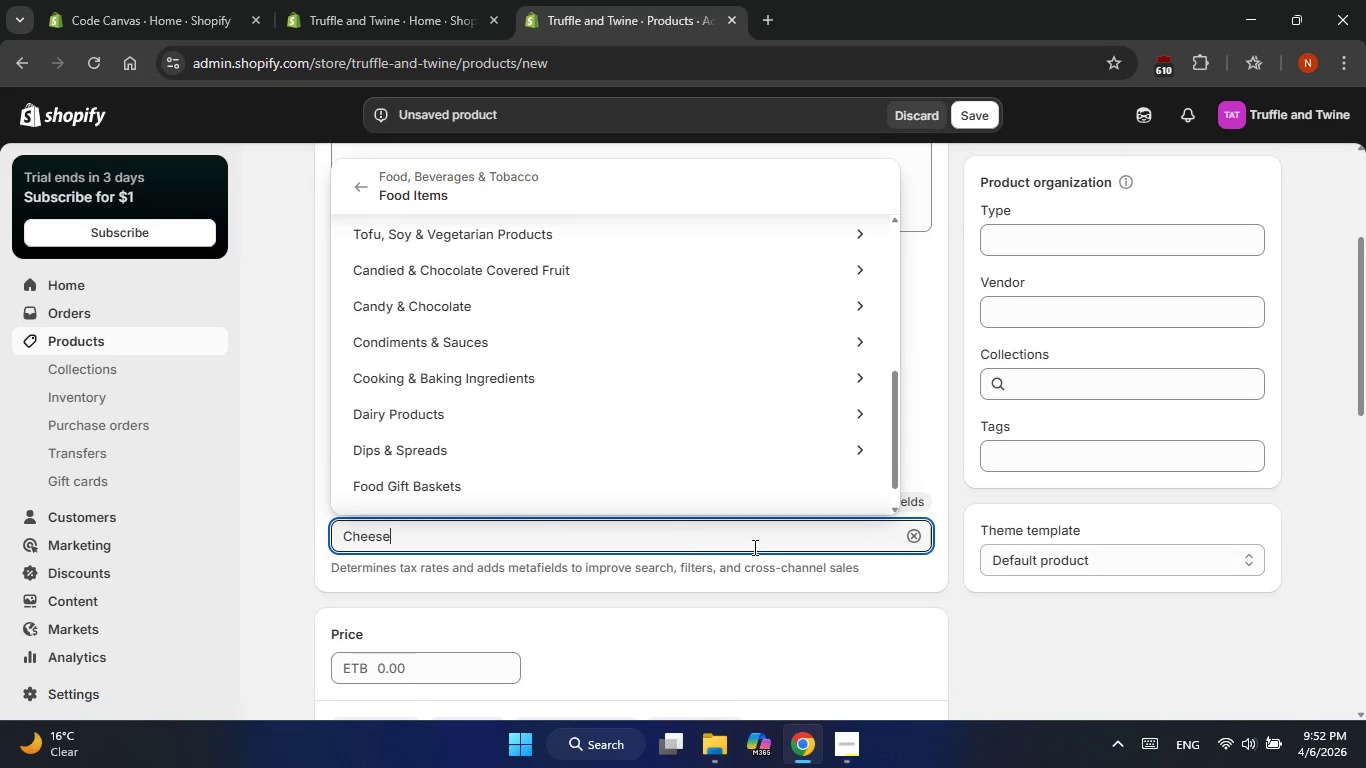 
left_click([787, 547])
 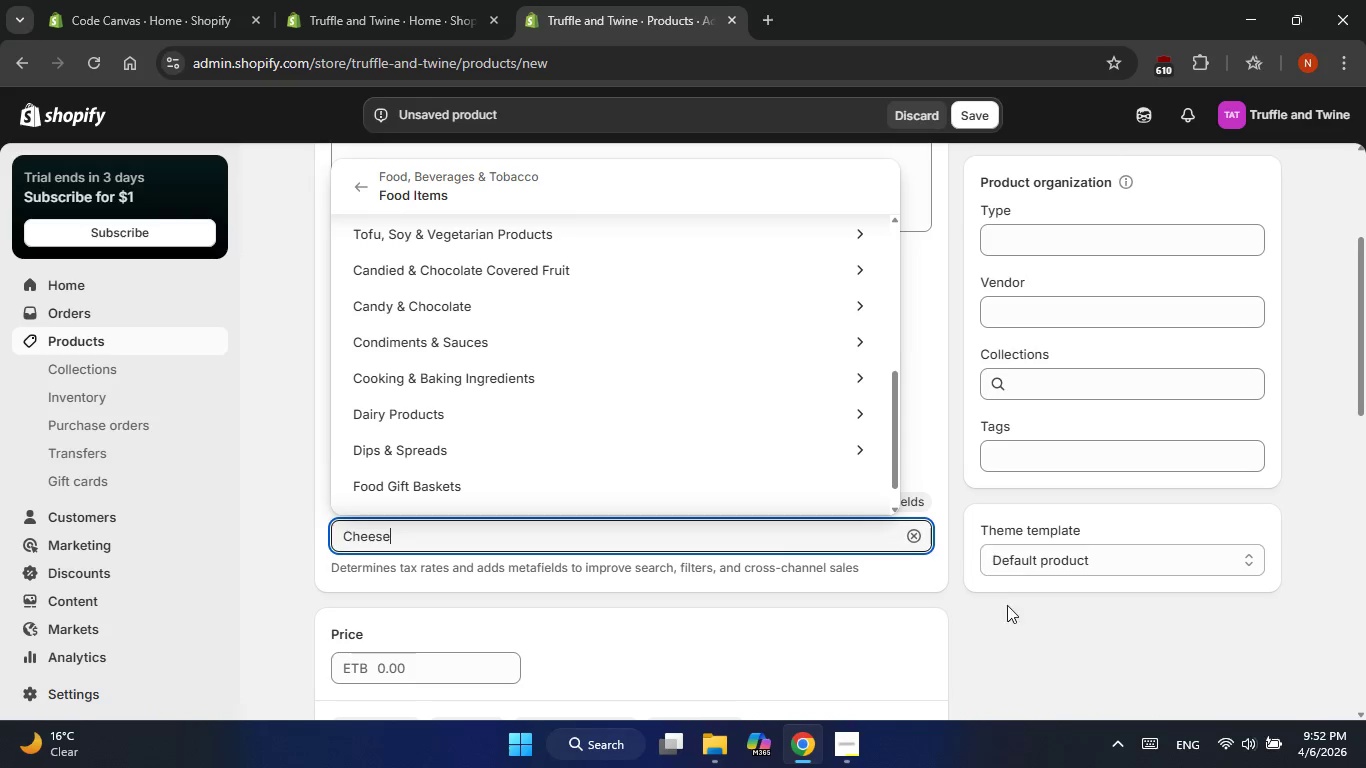 
left_click([1015, 625])
 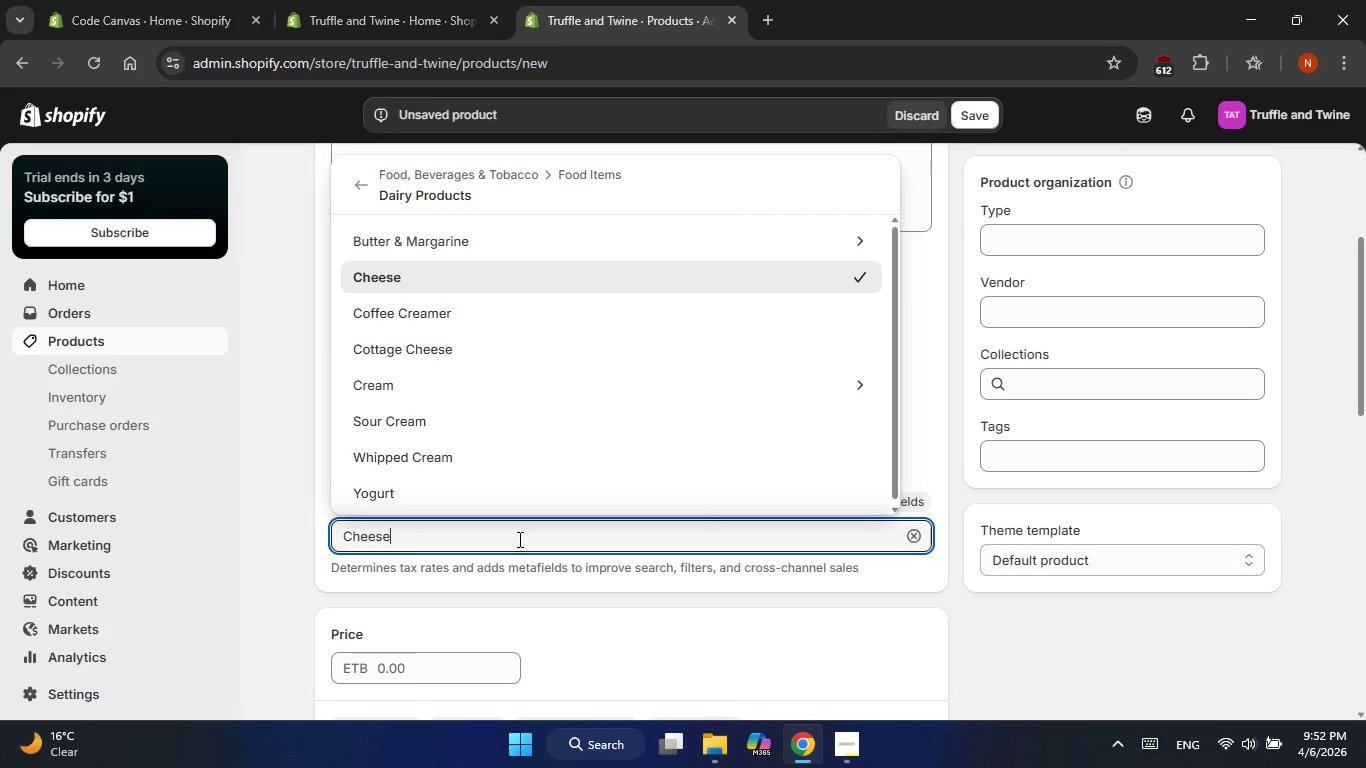 
left_click([1013, 687])
 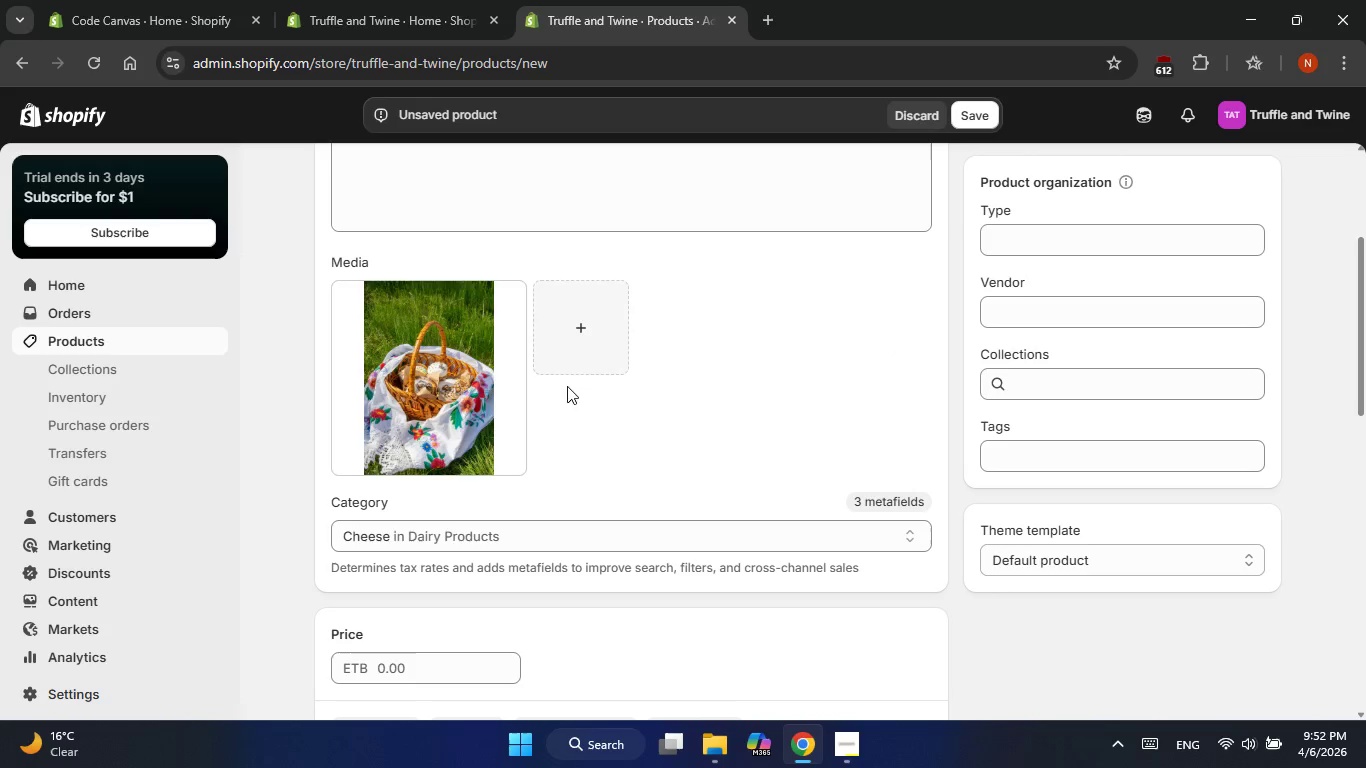 
scroll: coordinate [490, 383], scroll_direction: up, amount: 2.0
 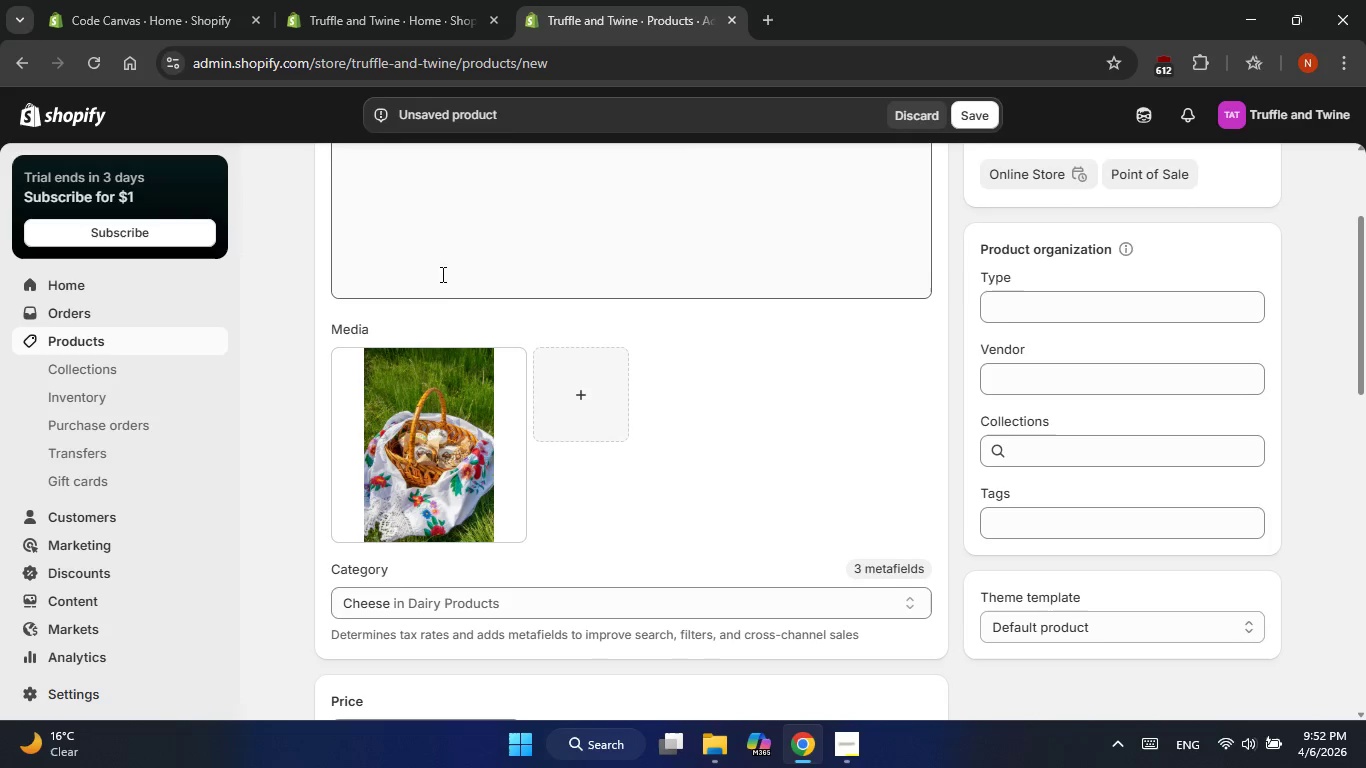 
left_click([449, 271])
 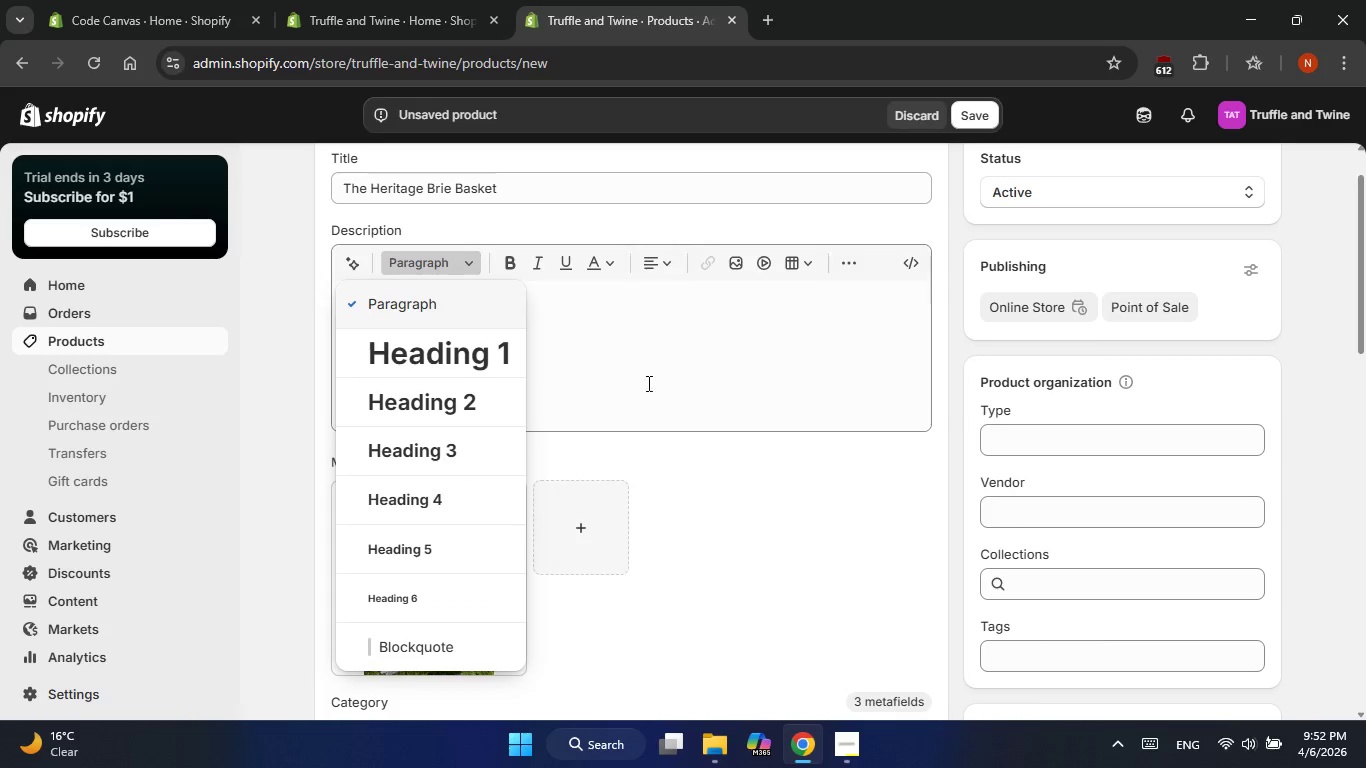 
scroll: coordinate [441, 286], scroll_direction: up, amount: 4.0
 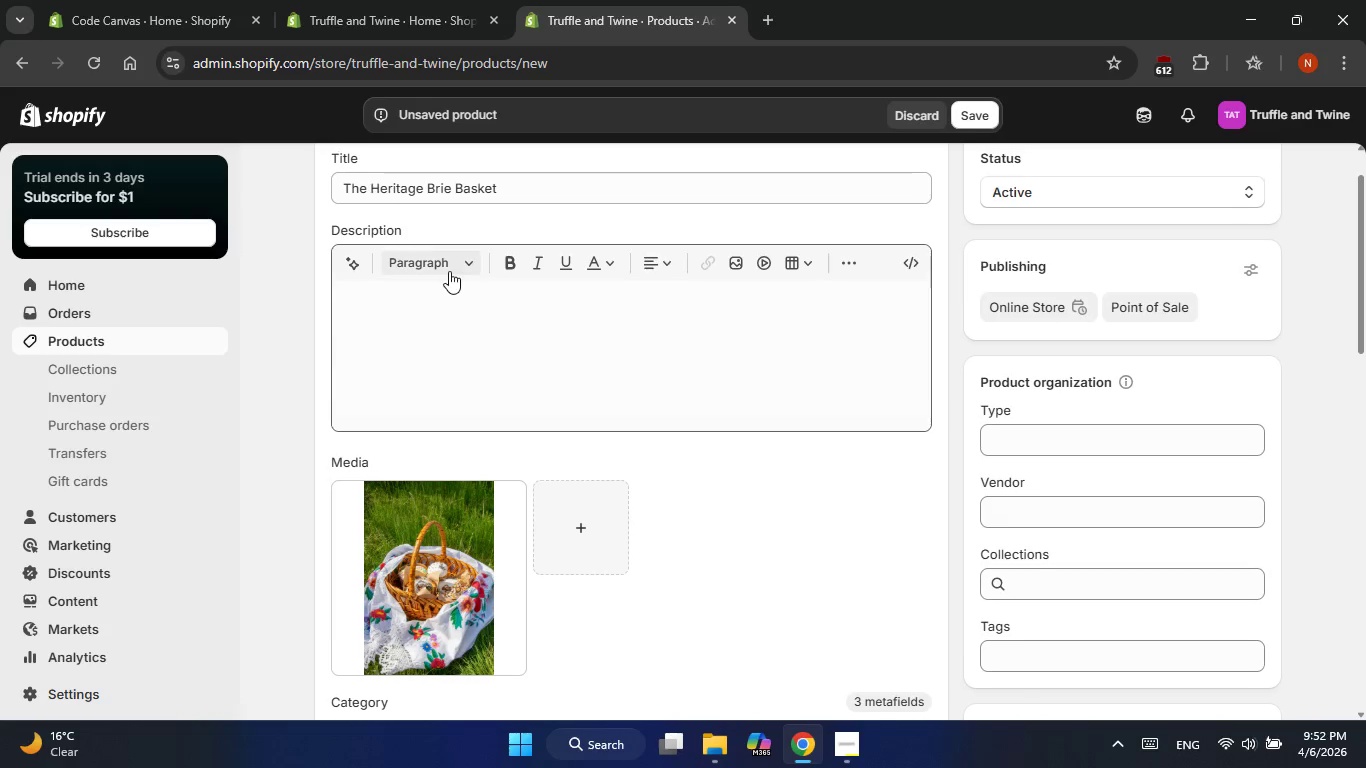 
left_click([656, 383])
 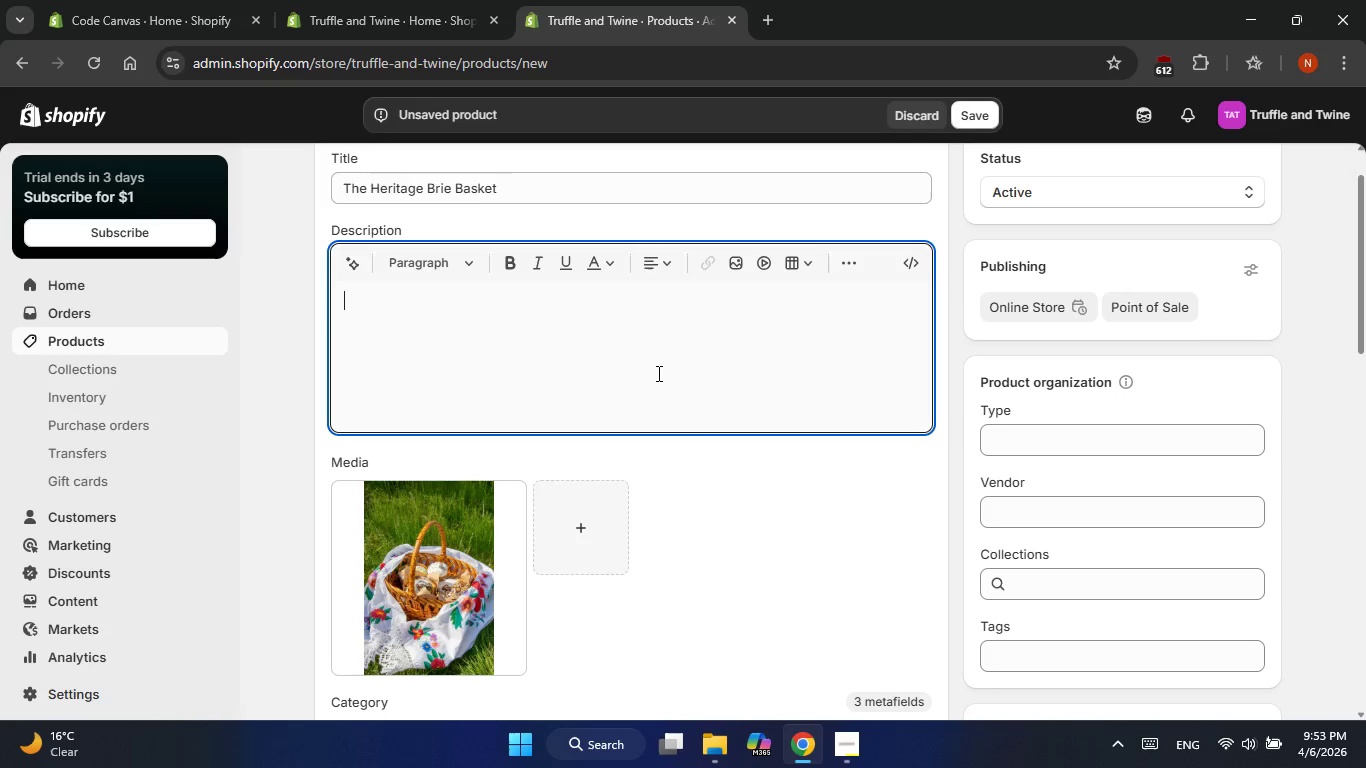 
wait(7.19)
 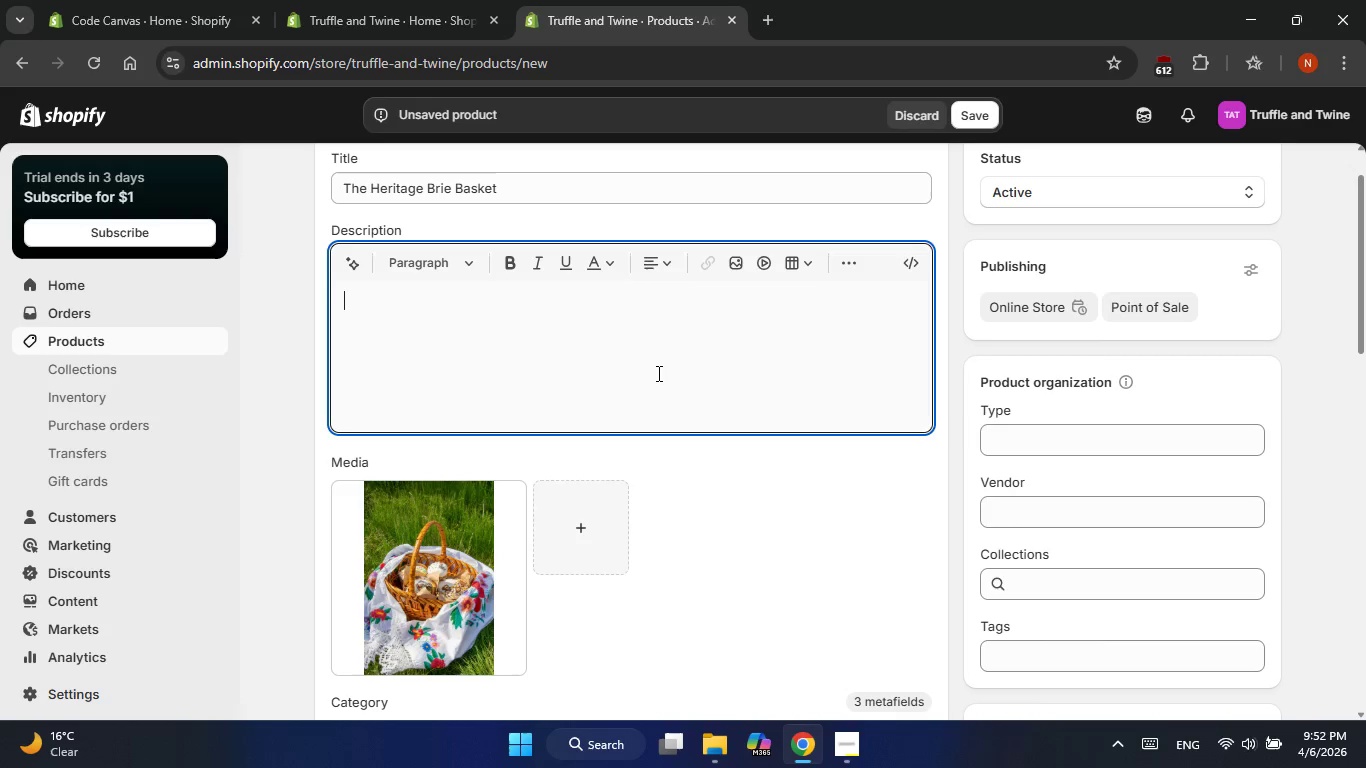 
type(Transport yourself )
 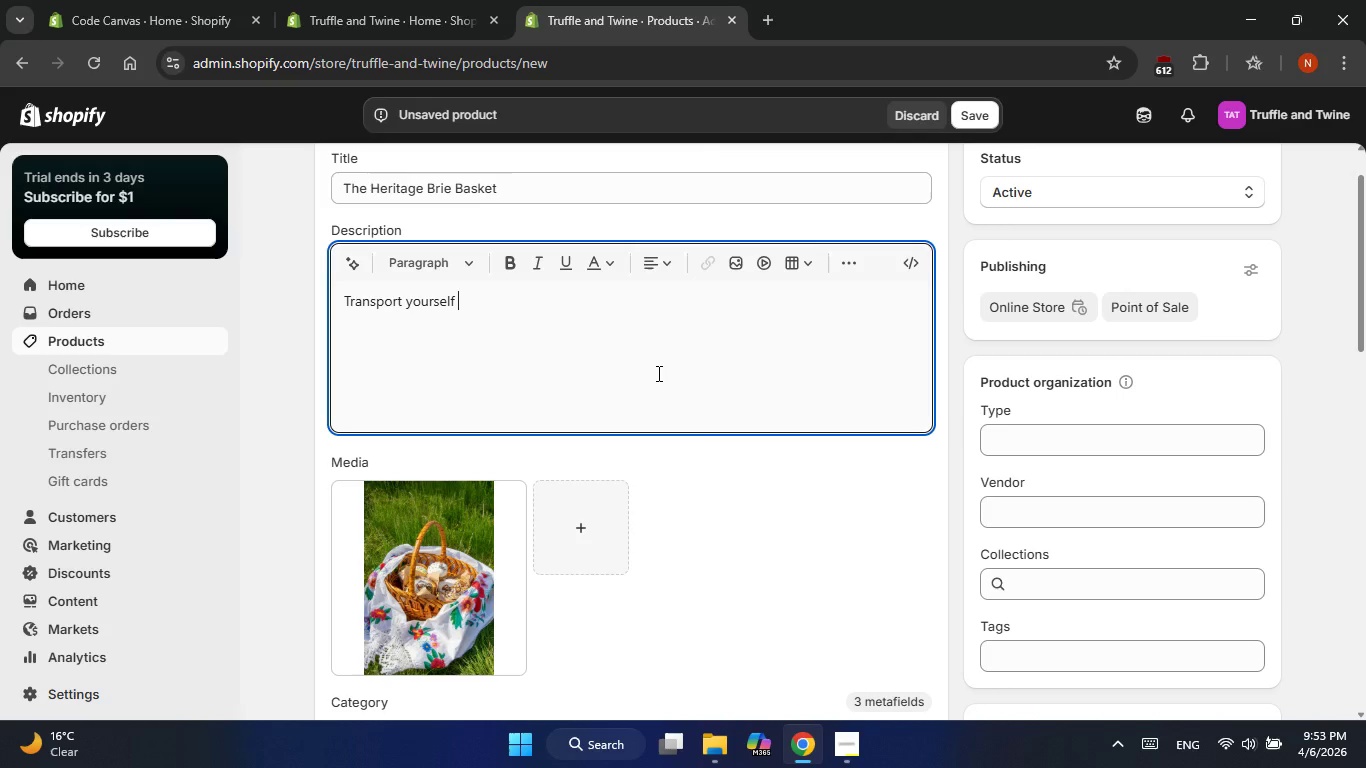 
type(to a sun )
key(Backspace)
type(-drenhed )
key(Backspace)
key(Backspace)
key(Backspace)
key(Backspace)
key(Backspace)
type(nched meadow with the h)
key(Backspace)
type(Heritage Brie Basket)
 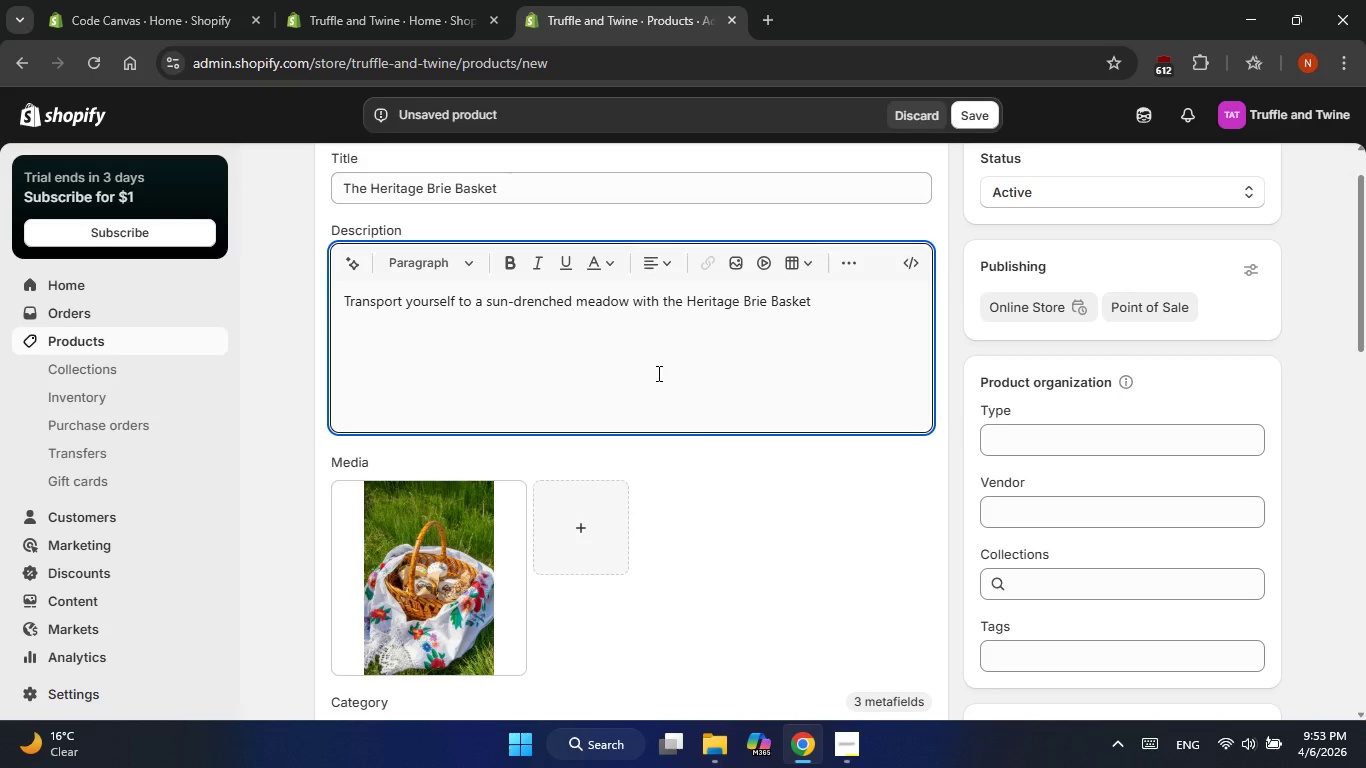 
type(. At the her)
key(Backspace)
type(art of )
 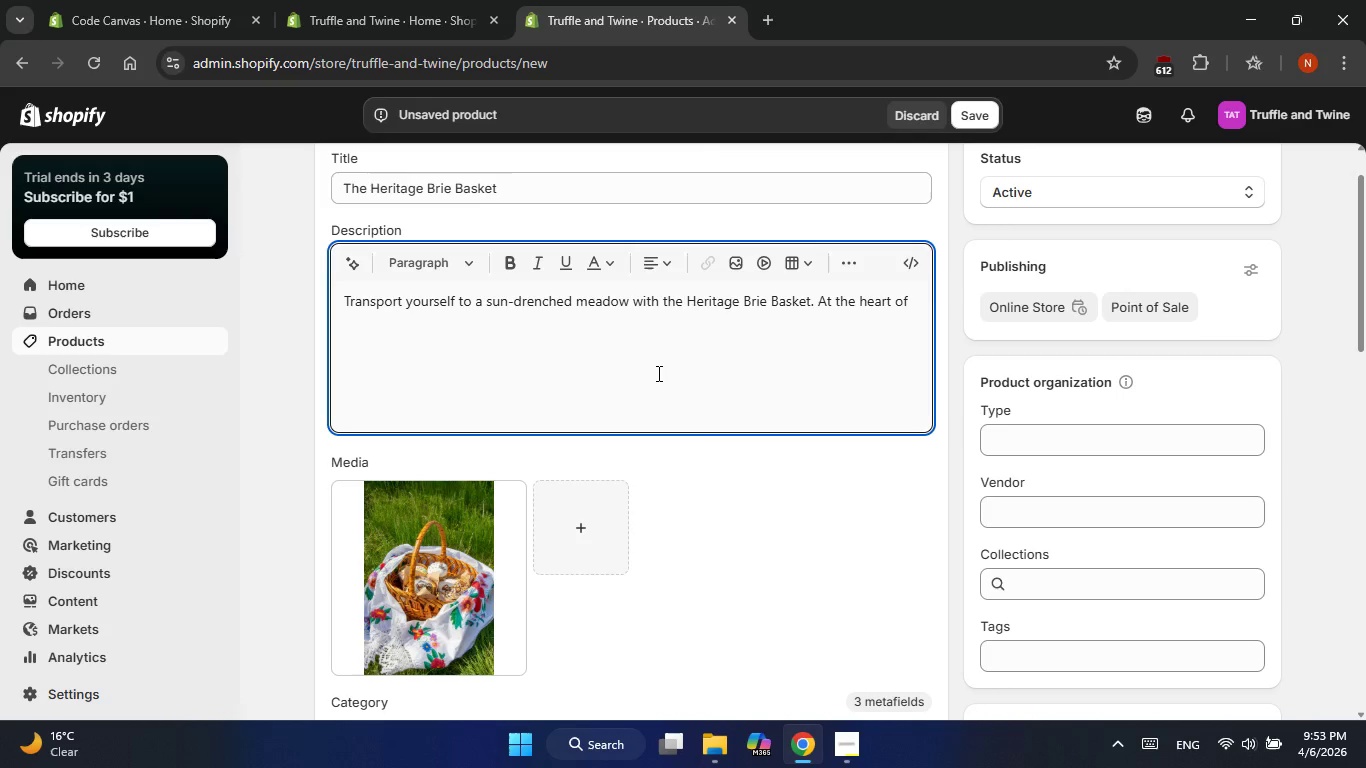 
type(this collection is a trbe)
key(Backspace)
key(Backspace)
type(ple crean)
key(Backspace)
type(m,)
 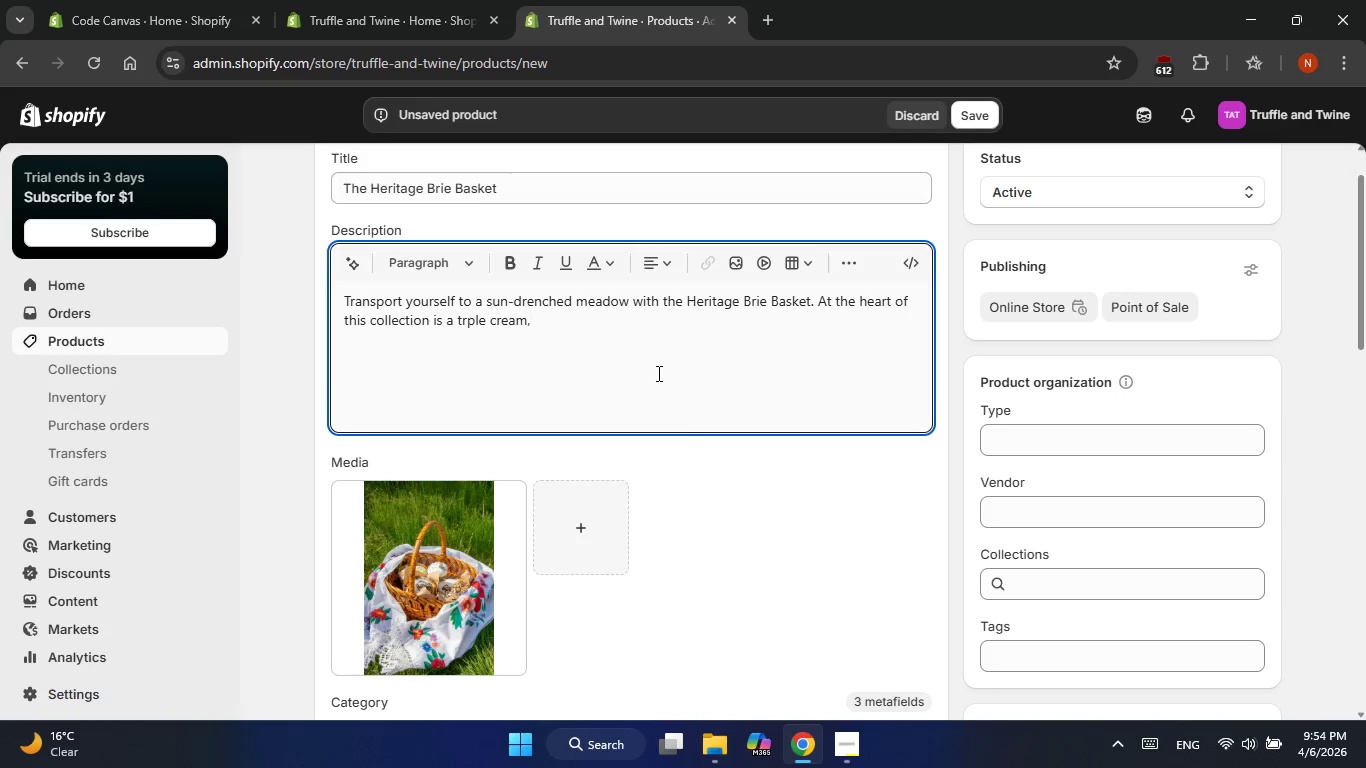 
type(wood-fired Brie sourced )
 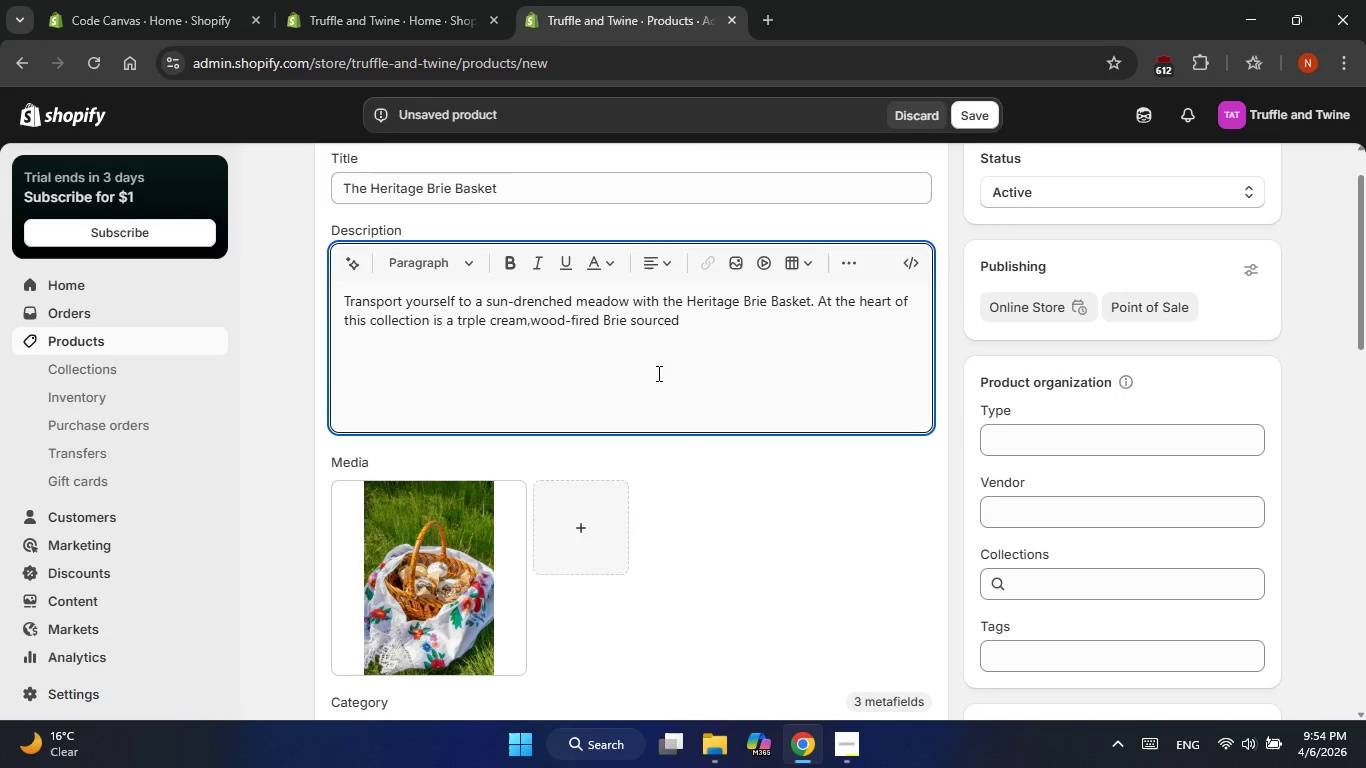 
type(from the rolling hills of the regional valley )
key(Backspace)
type(, offeri)
 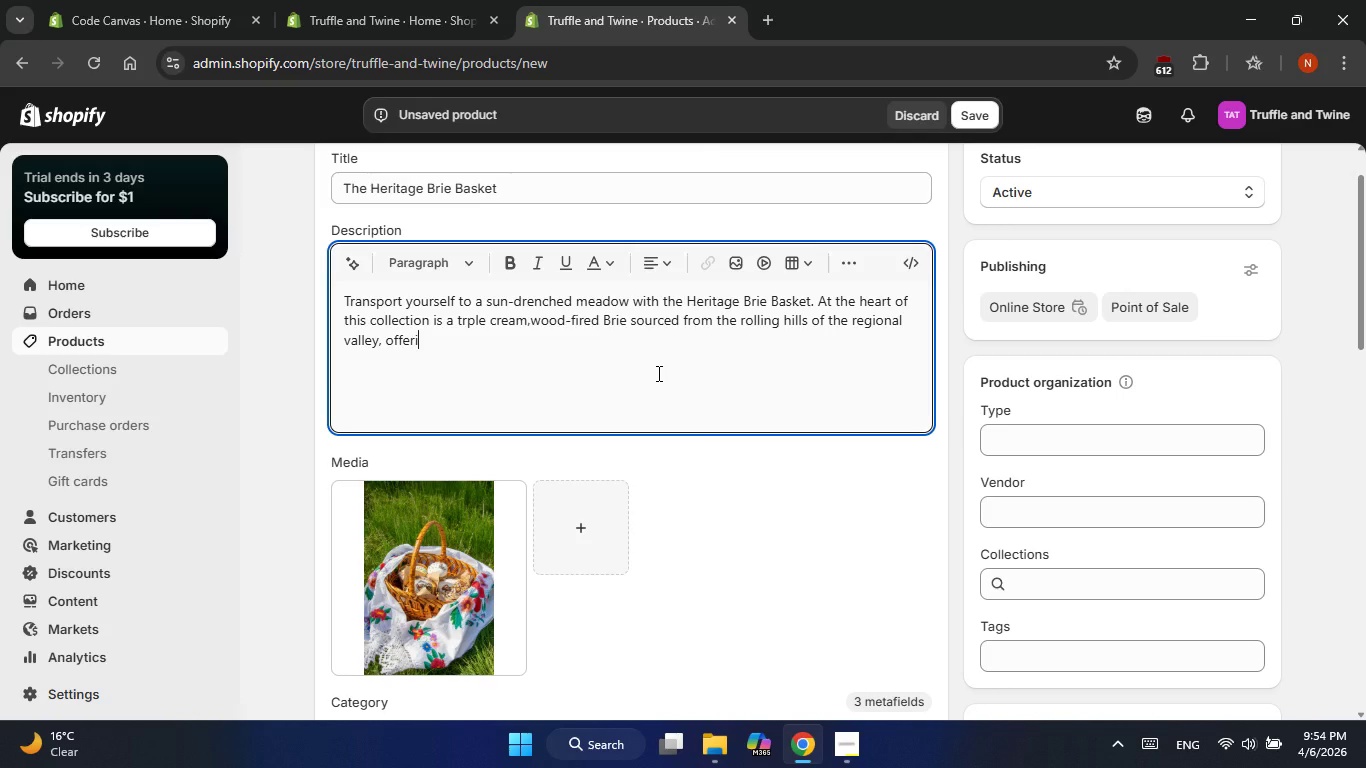 
type(ng a buttery texture that melts against  the palate.)
 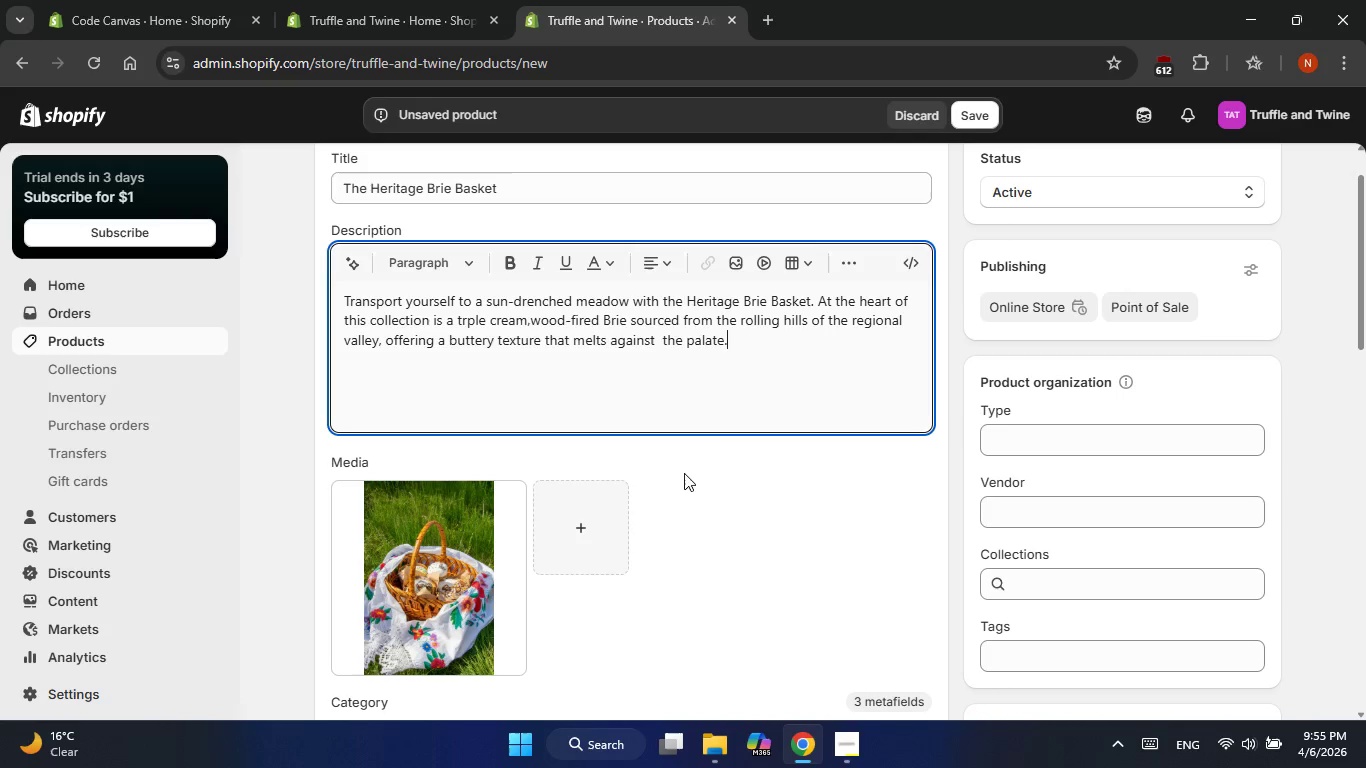 
scroll: coordinate [693, 500], scroll_direction: down, amount: 17.0
 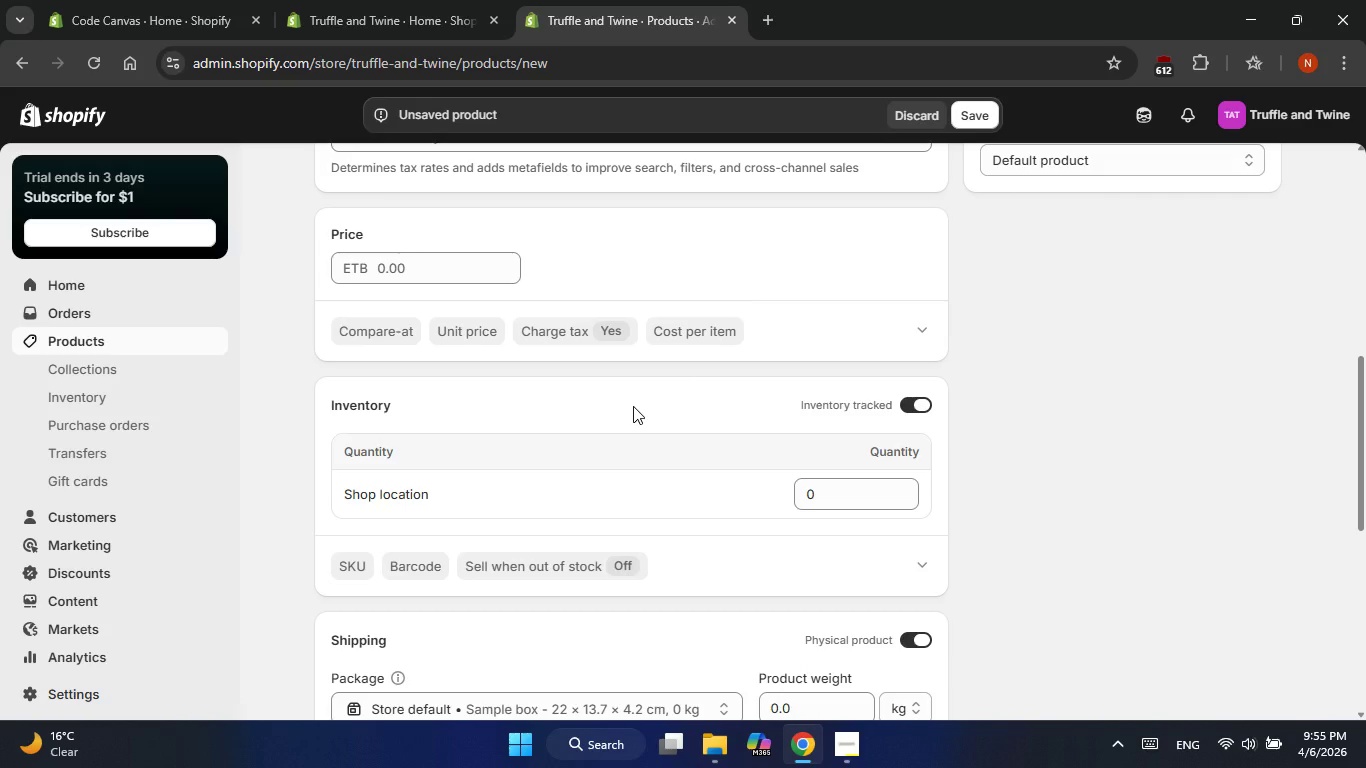 
wait(12.64)
 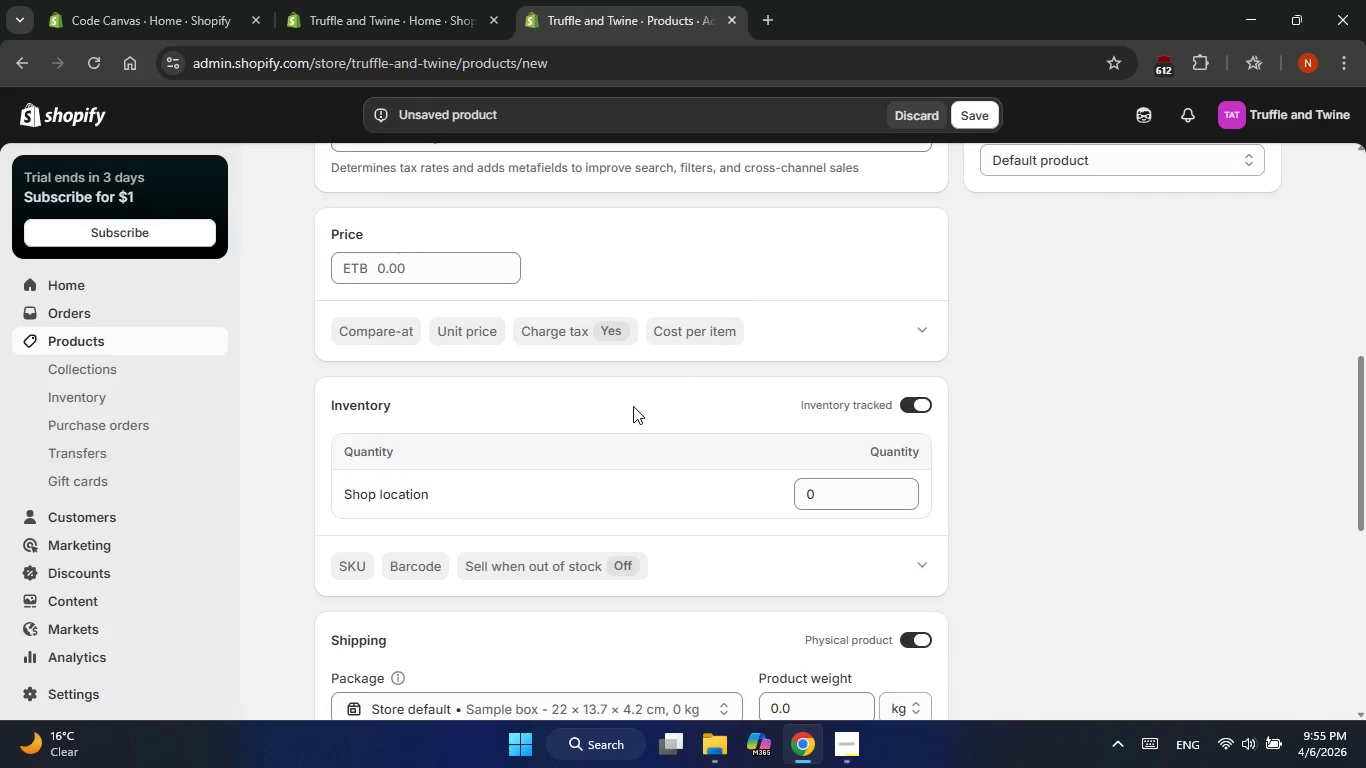 
left_click([754, 340])
 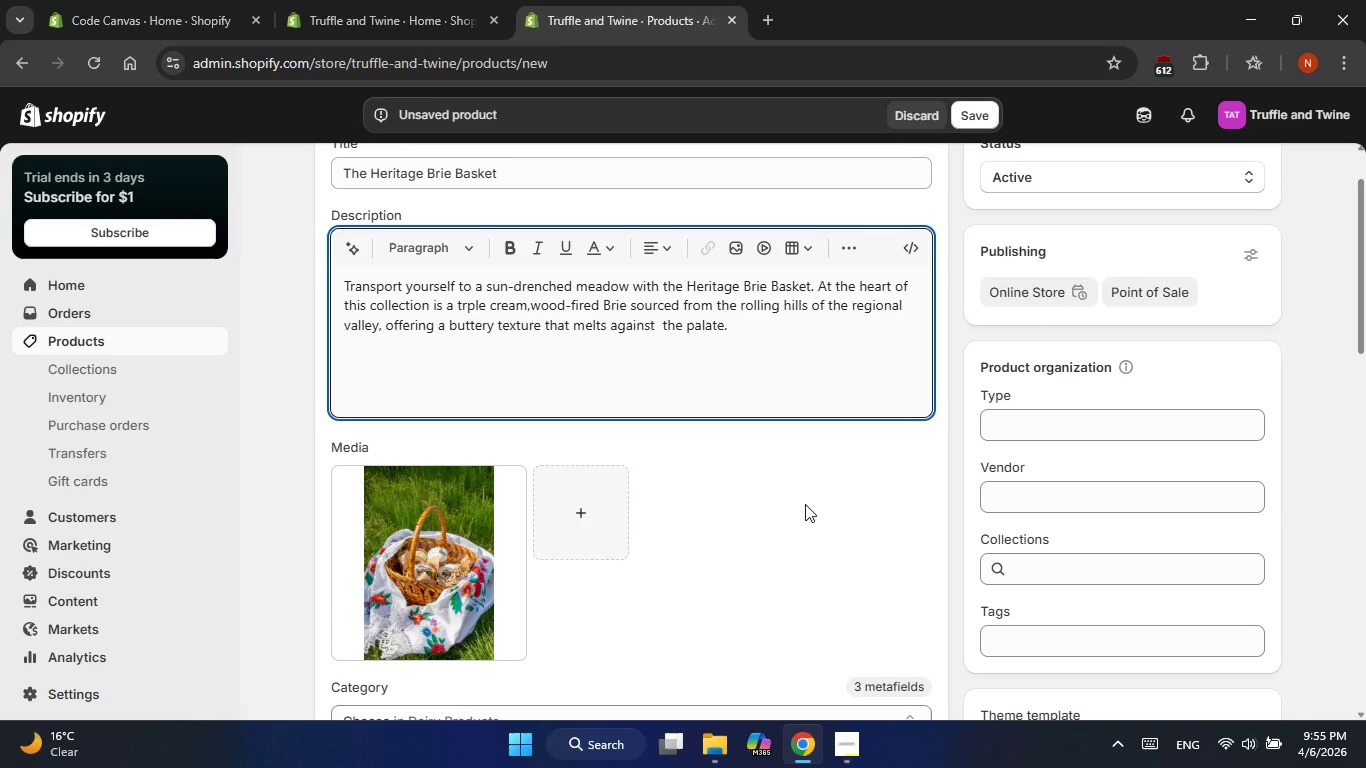 
left_click([805, 504])
 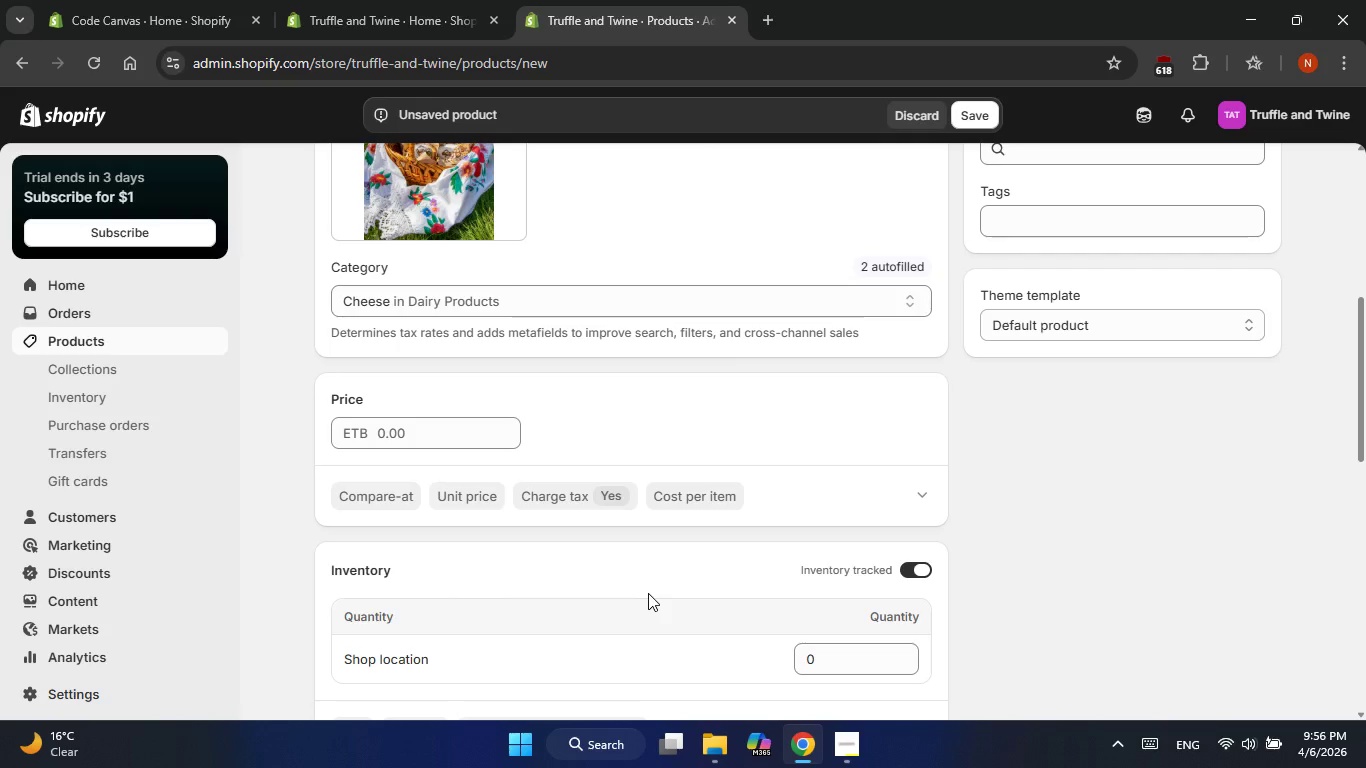 
wait(64.35)
 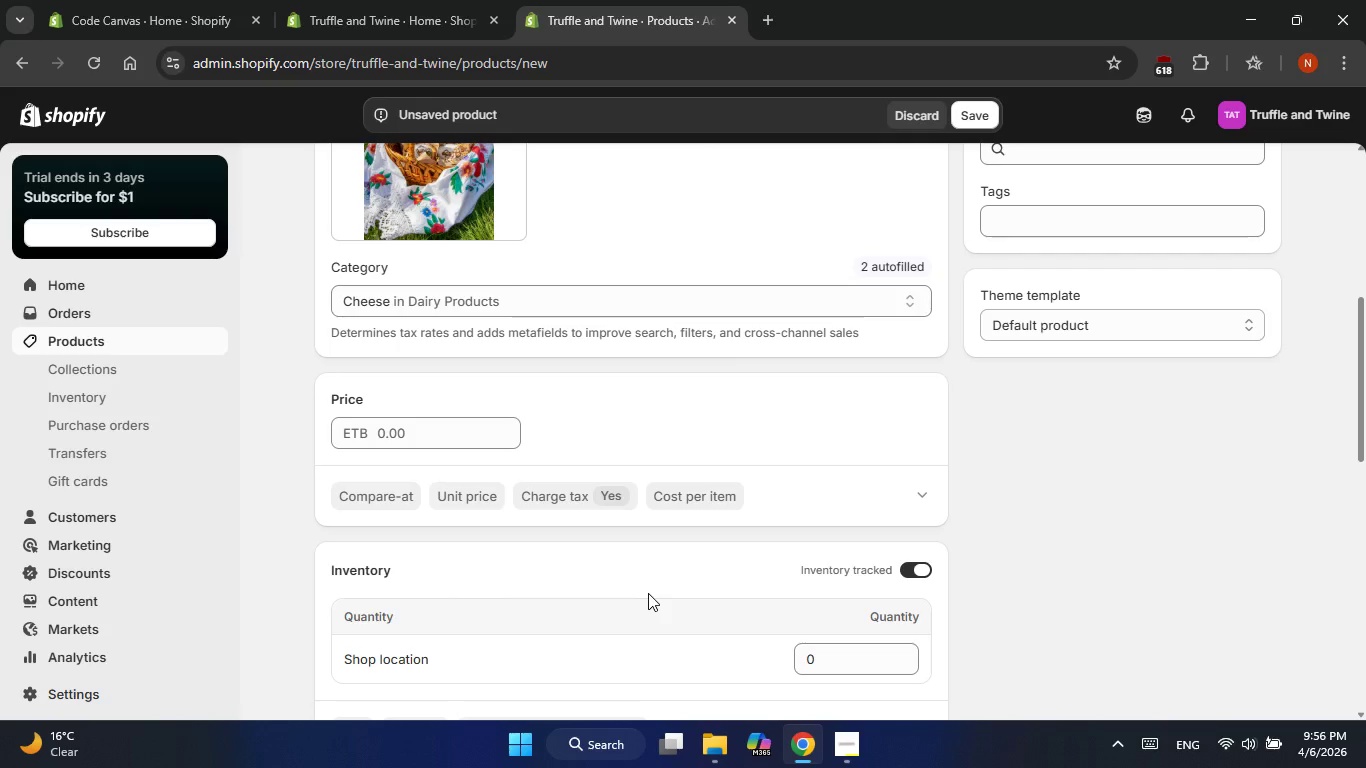 
mouse_move([635, 596])
 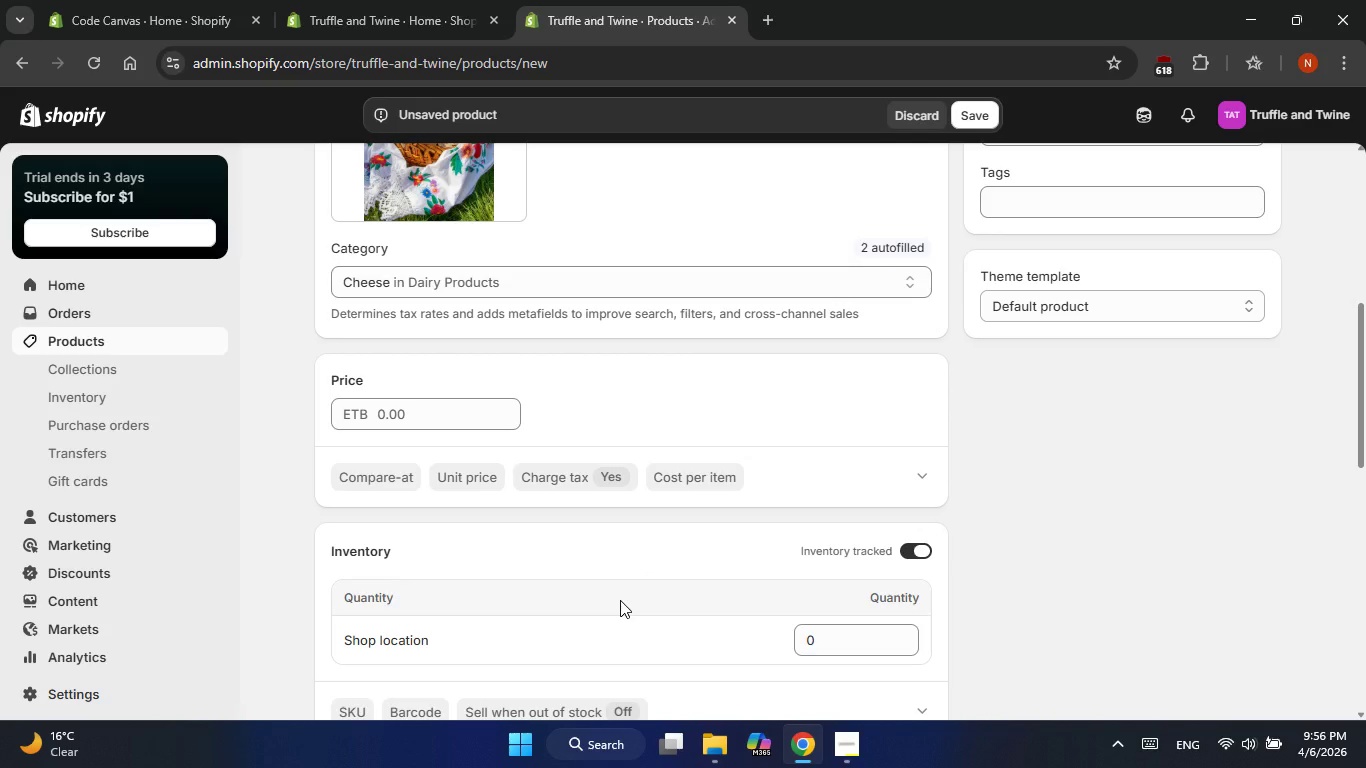 
wait(13.06)
 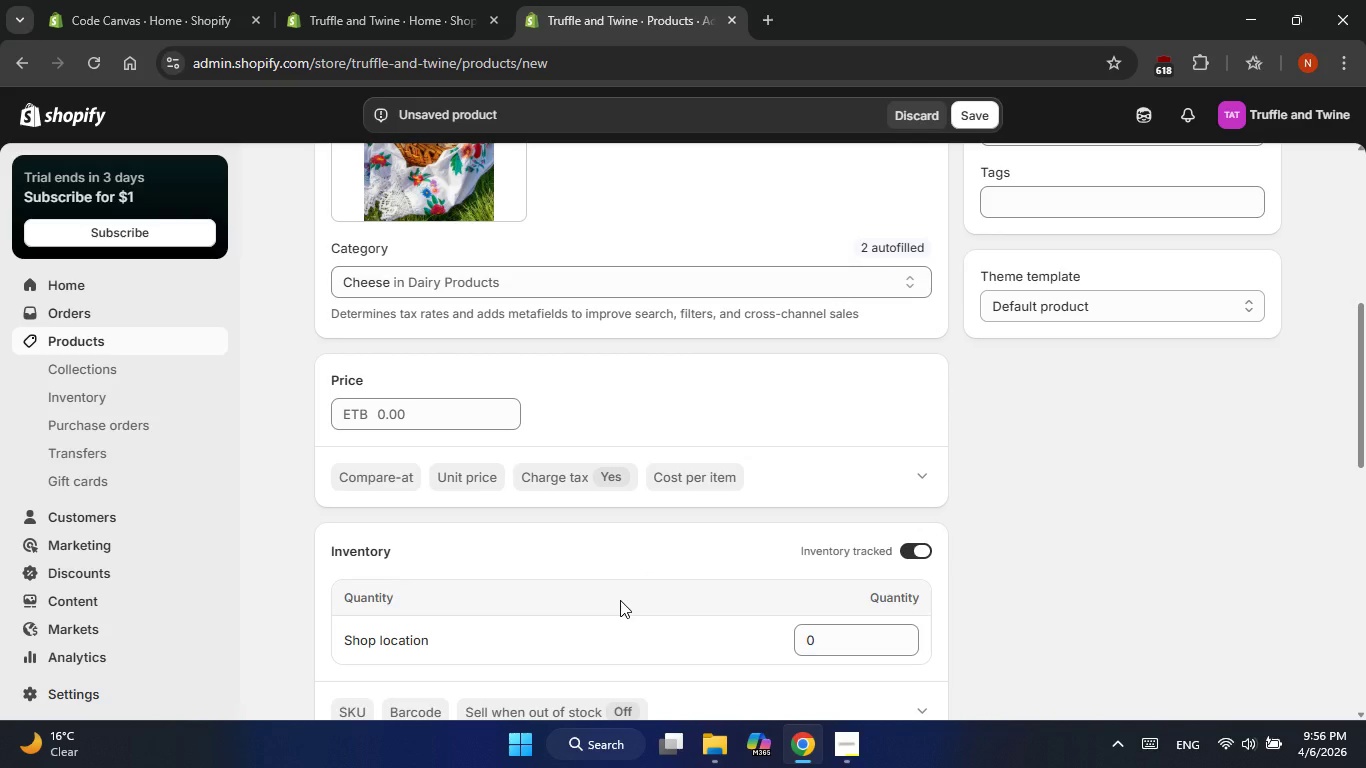 
left_click([920, 477])
 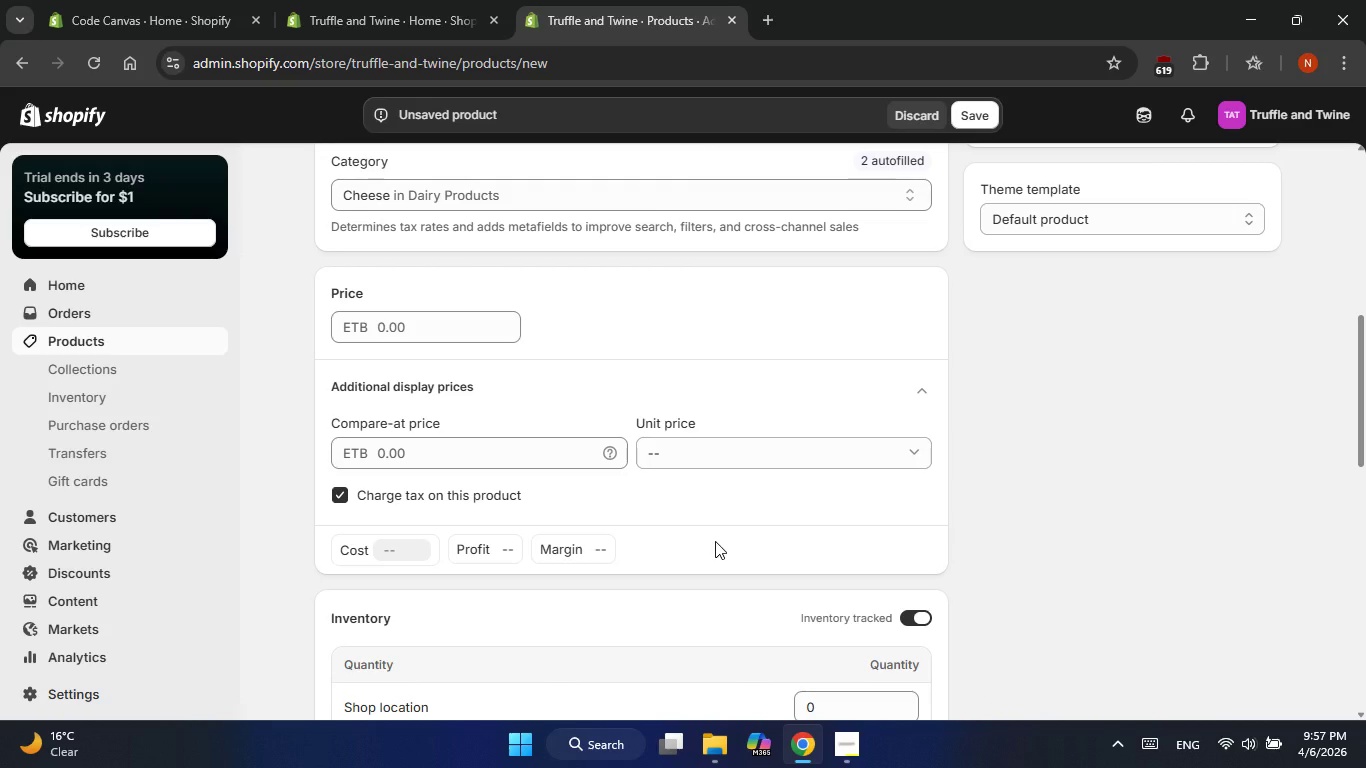 
wait(5.94)
 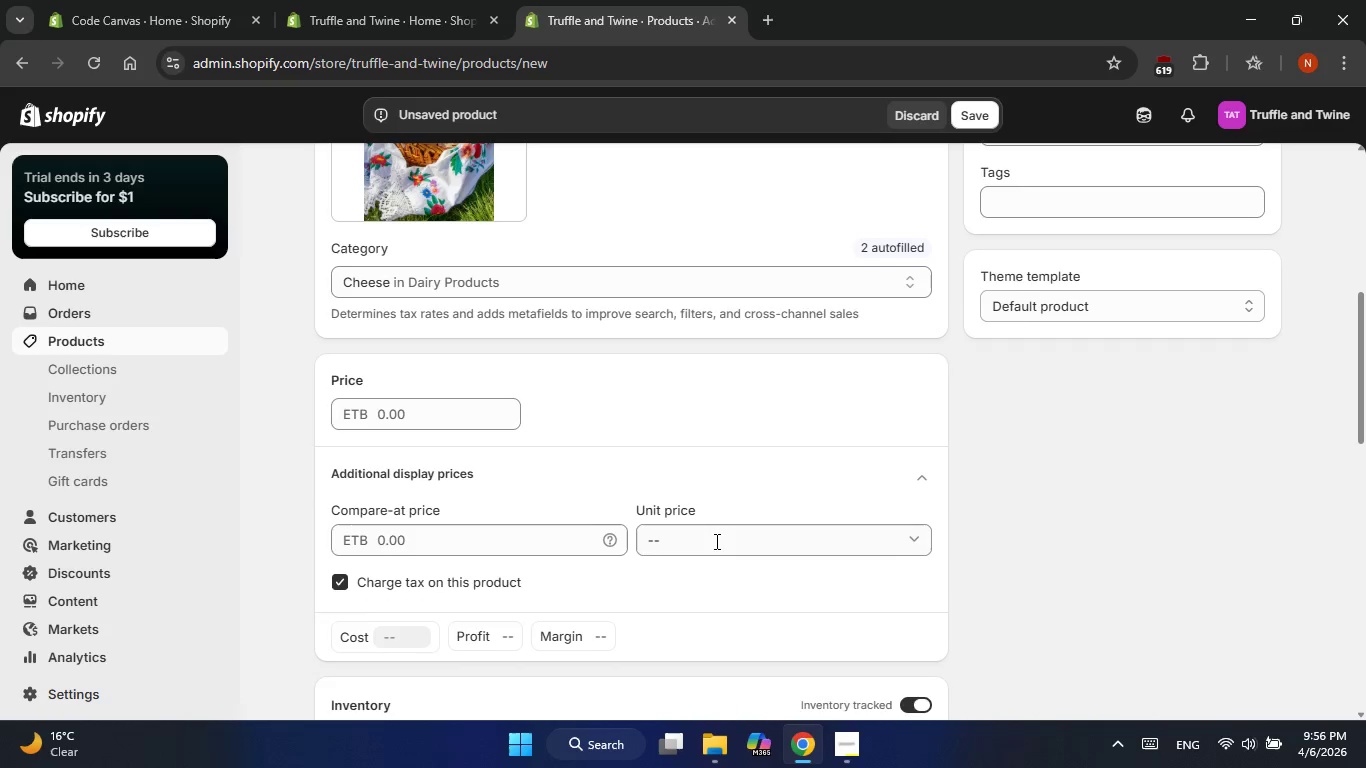 
left_click([445, 331])
 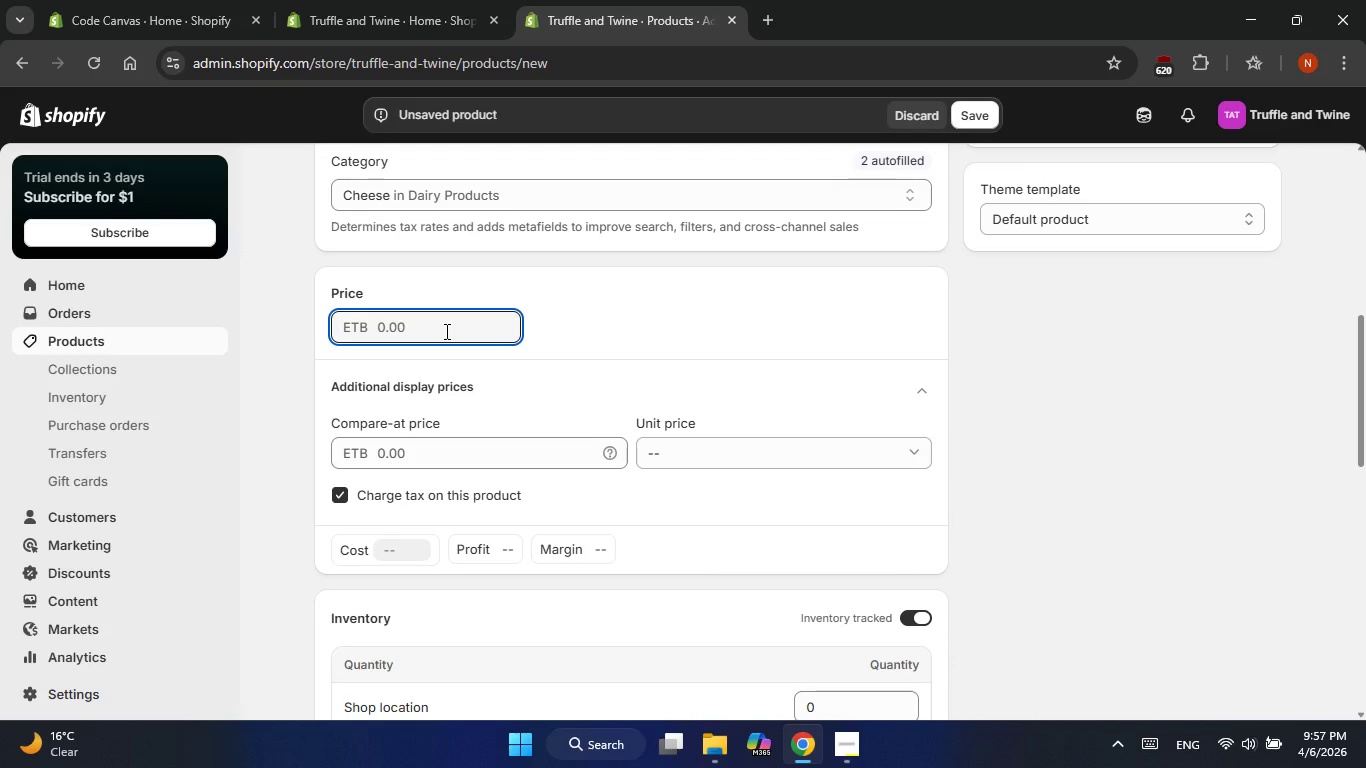 
wait(14.31)
 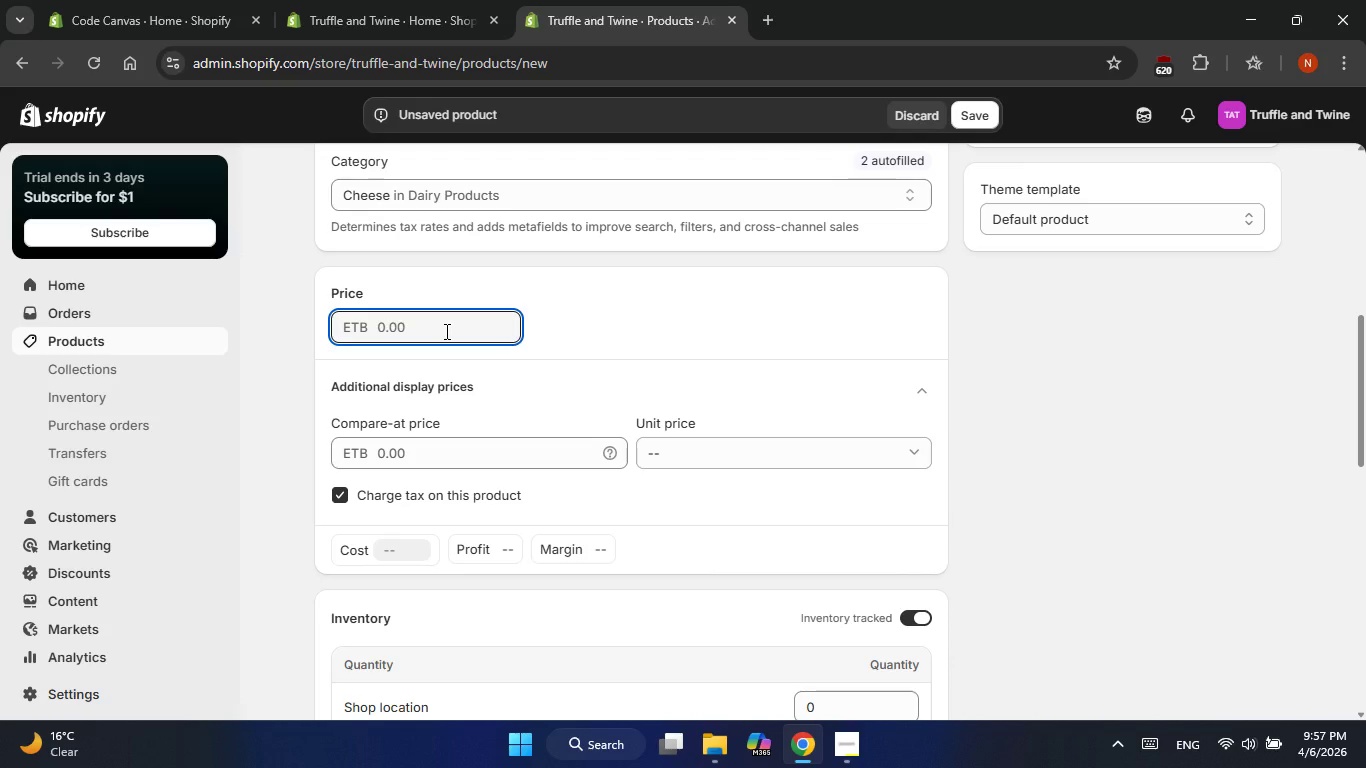 
left_click([922, 458])
 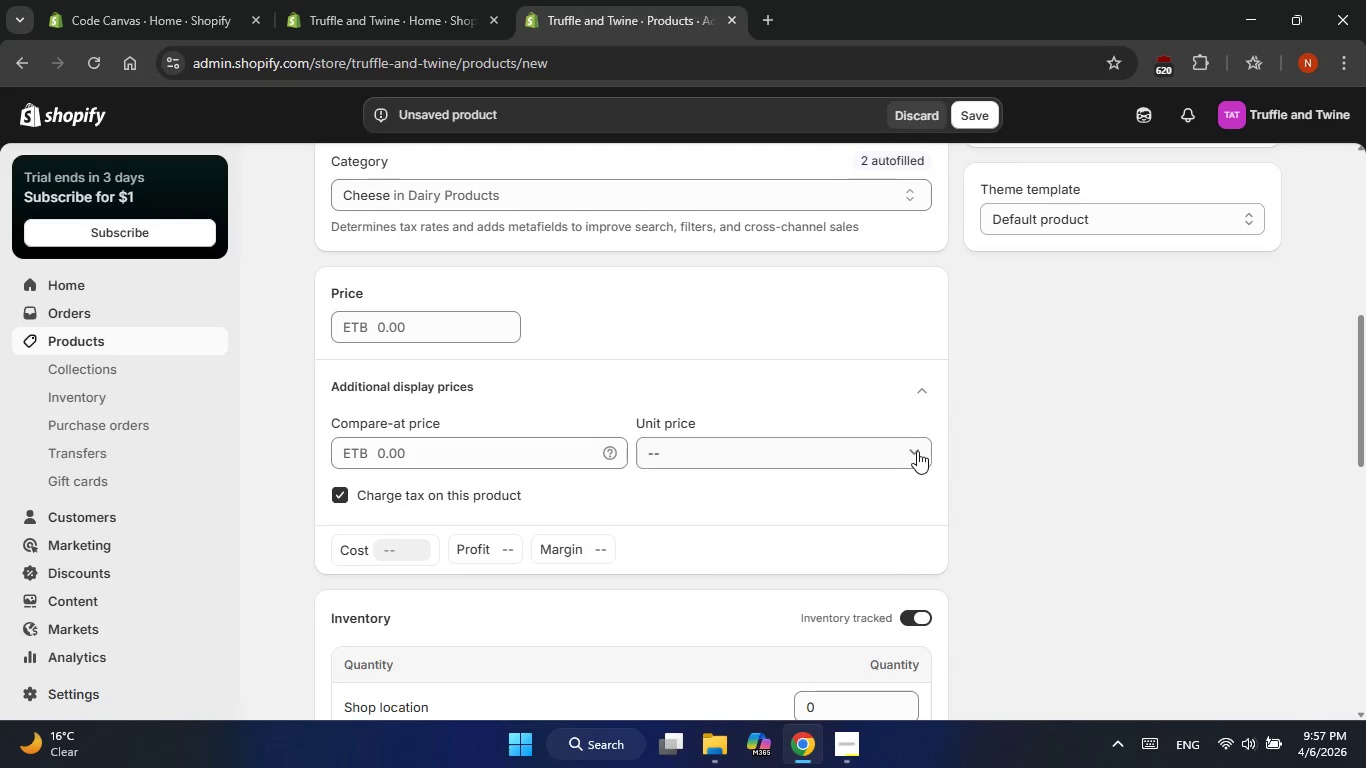 
left_click([917, 451])
 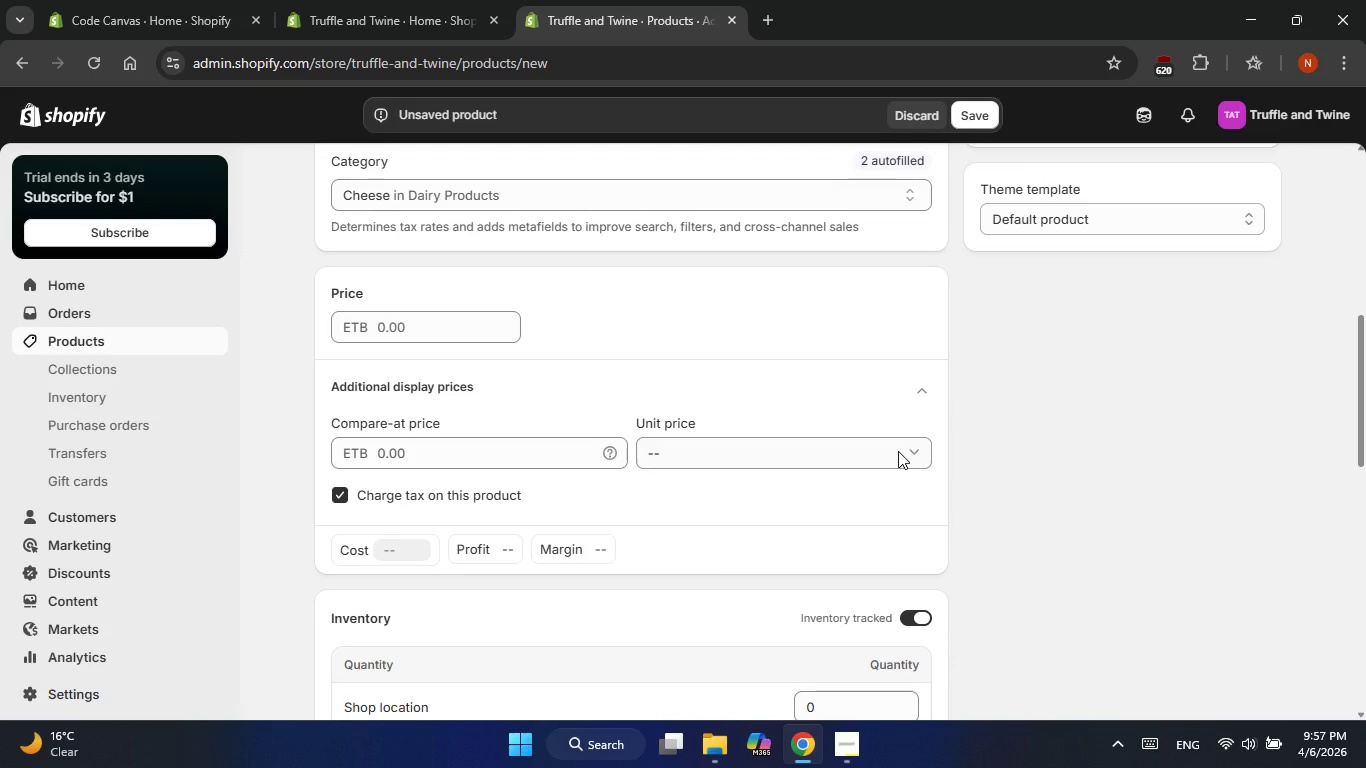 
wait(7.89)
 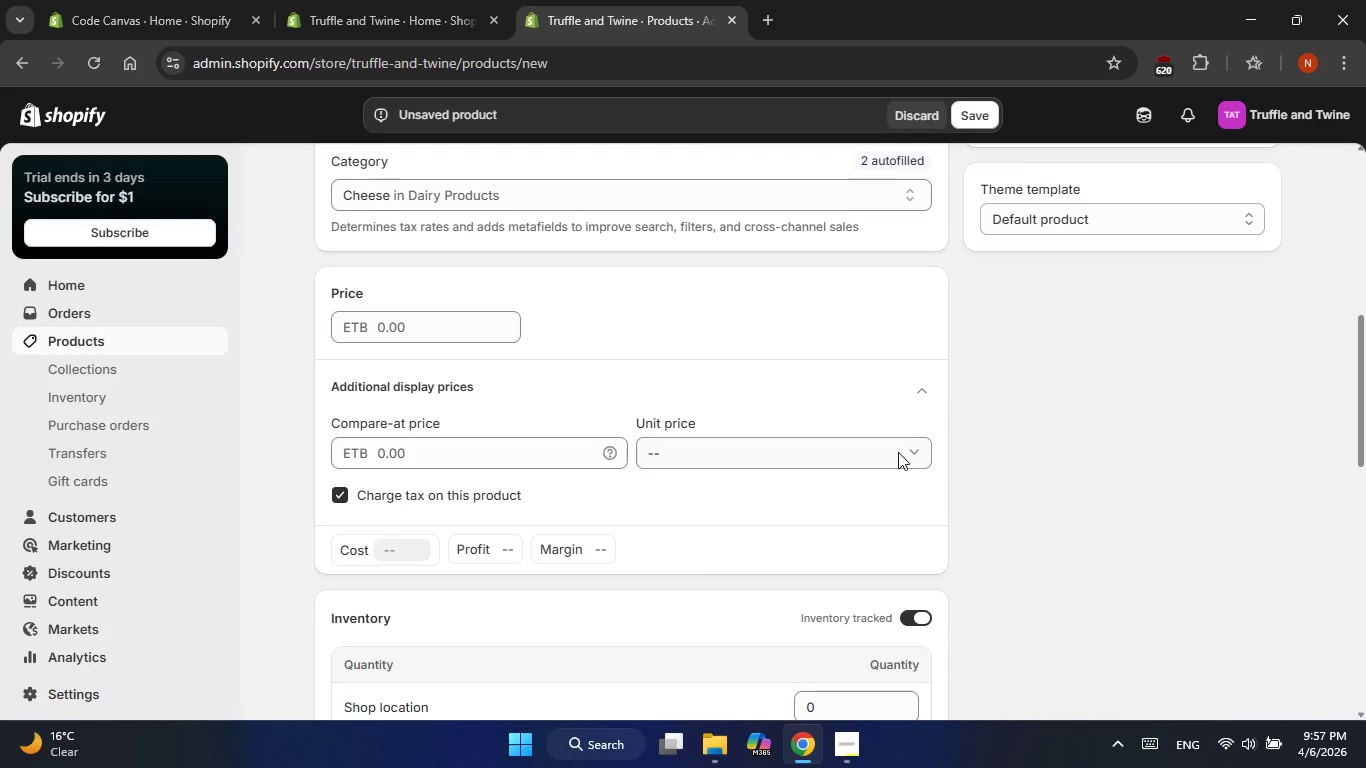 
left_click([913, 452])
 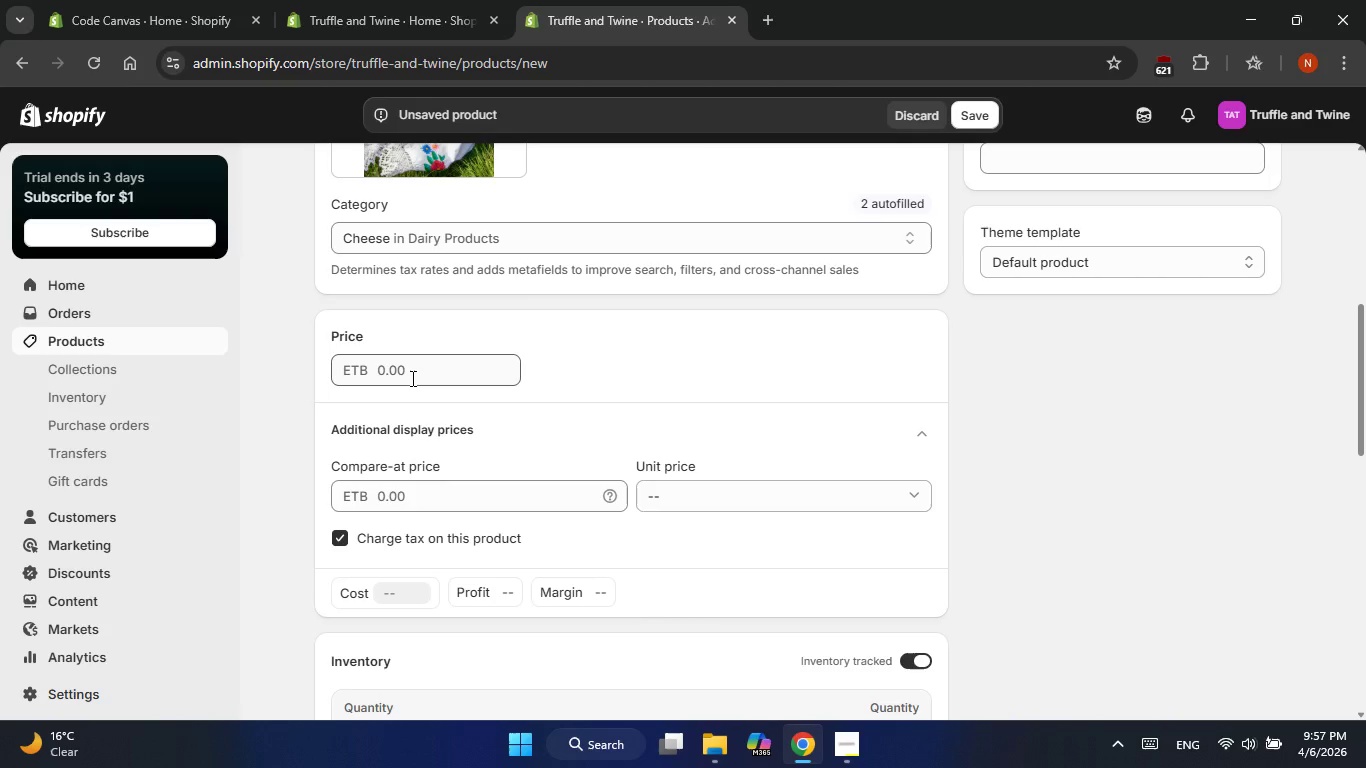 
wait(29.69)
 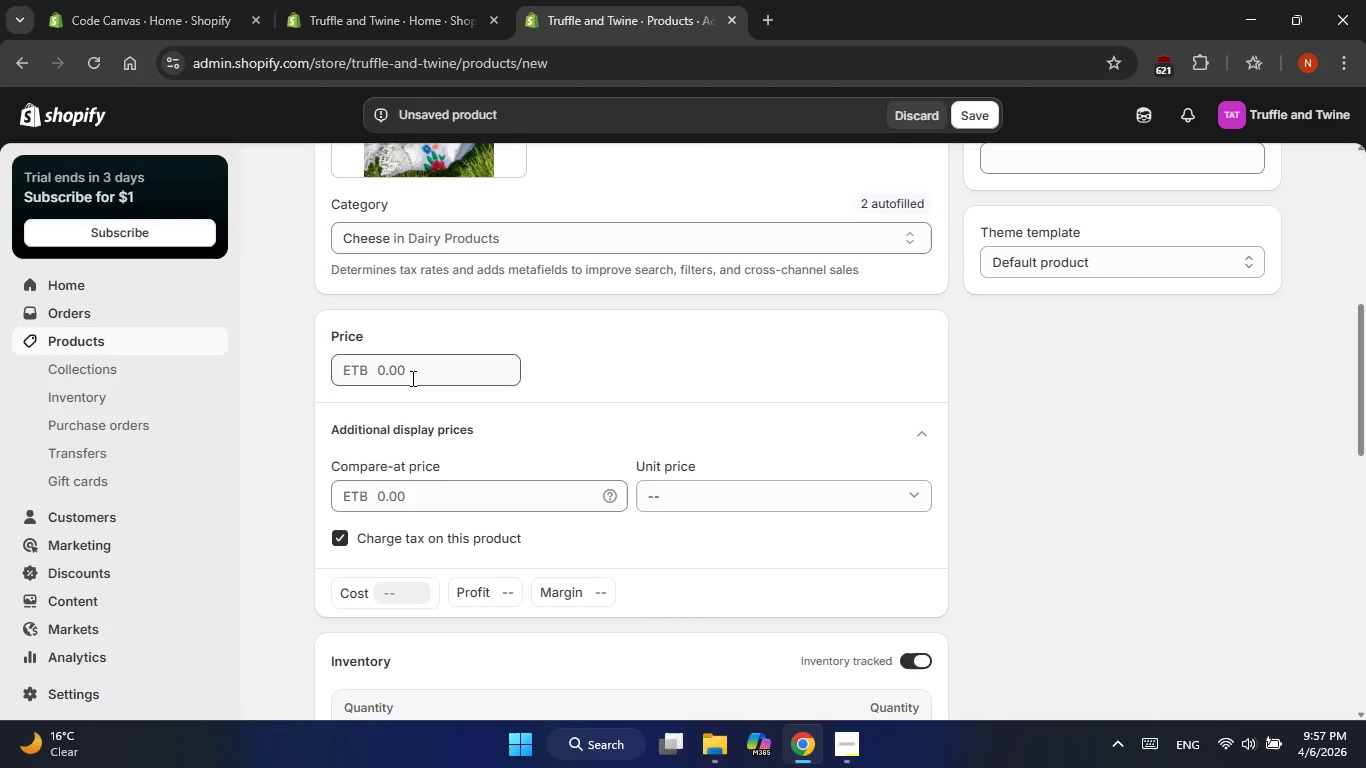 
left_click([401, 367])
 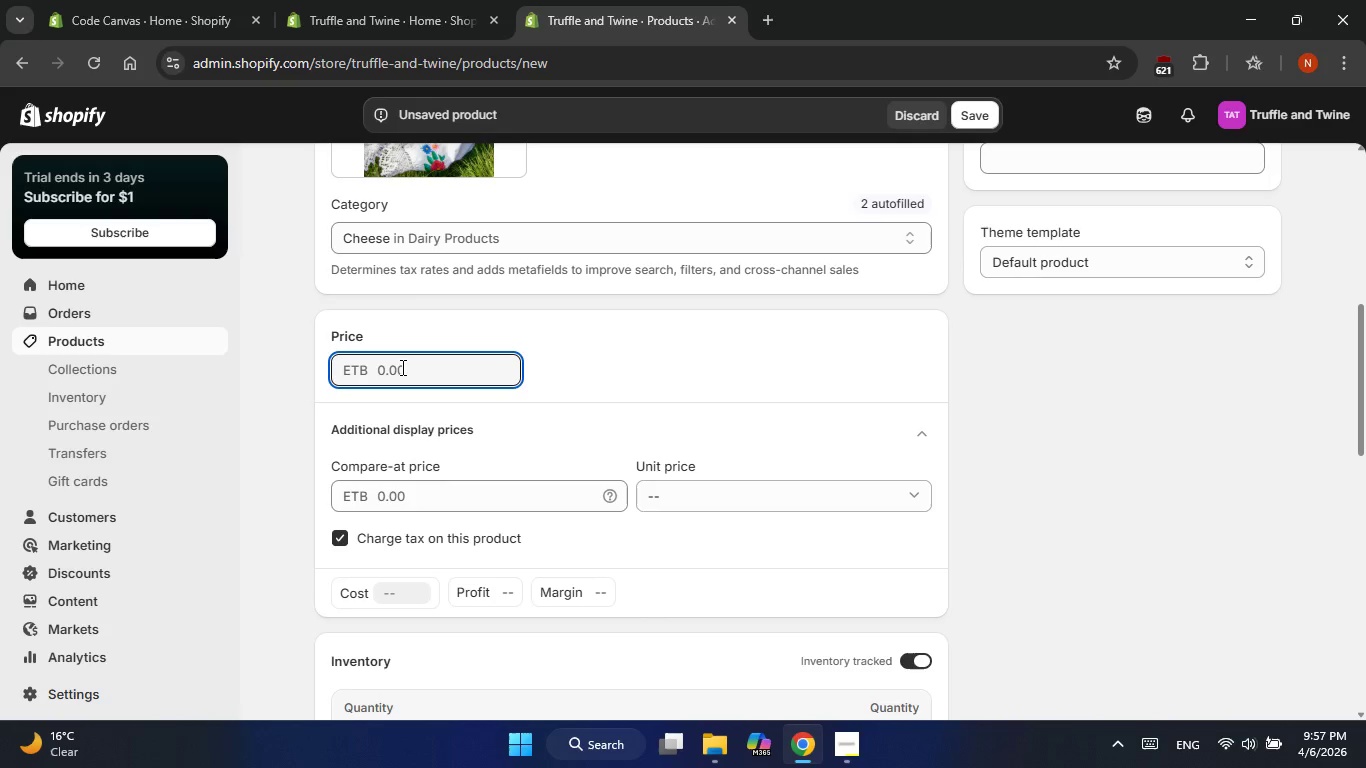 
key(Numpad8)
 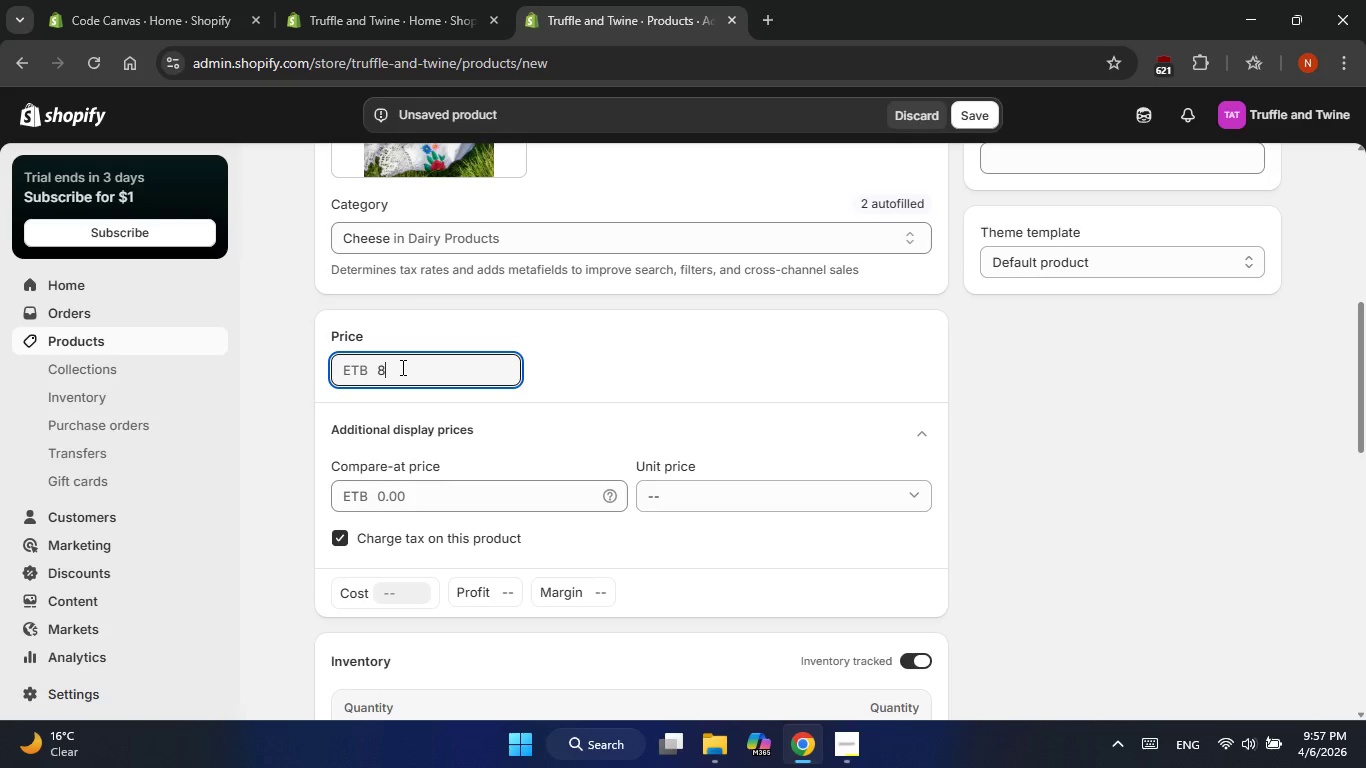 
key(Numpad5)
 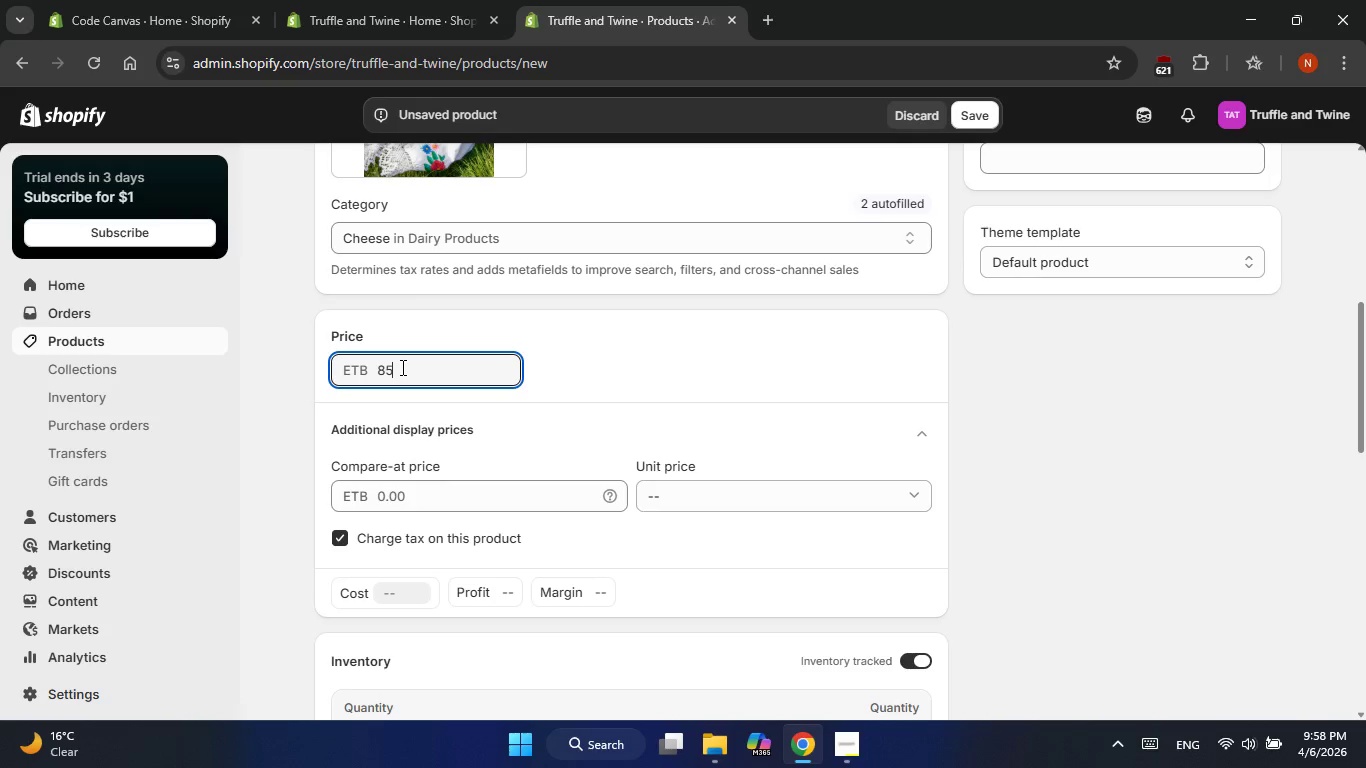 
wait(8.36)
 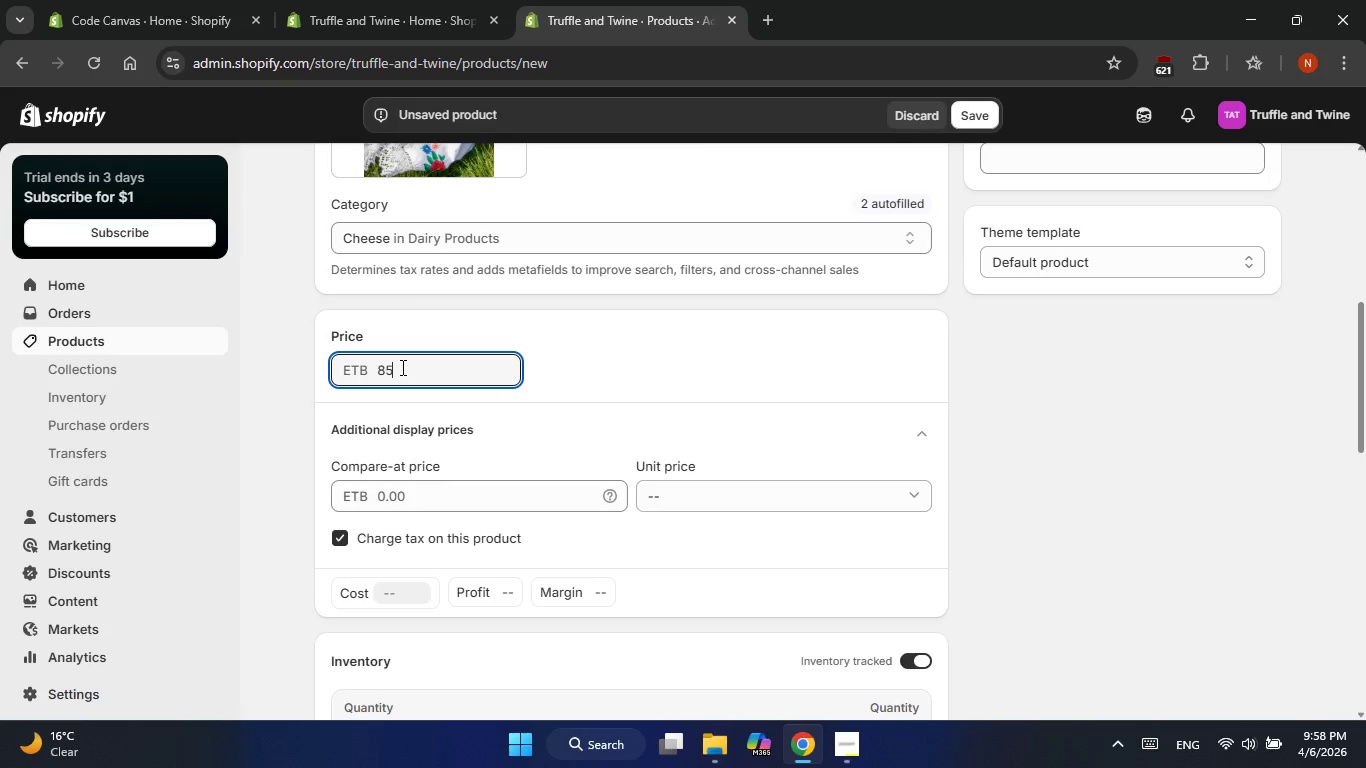 
left_click([681, 297])
 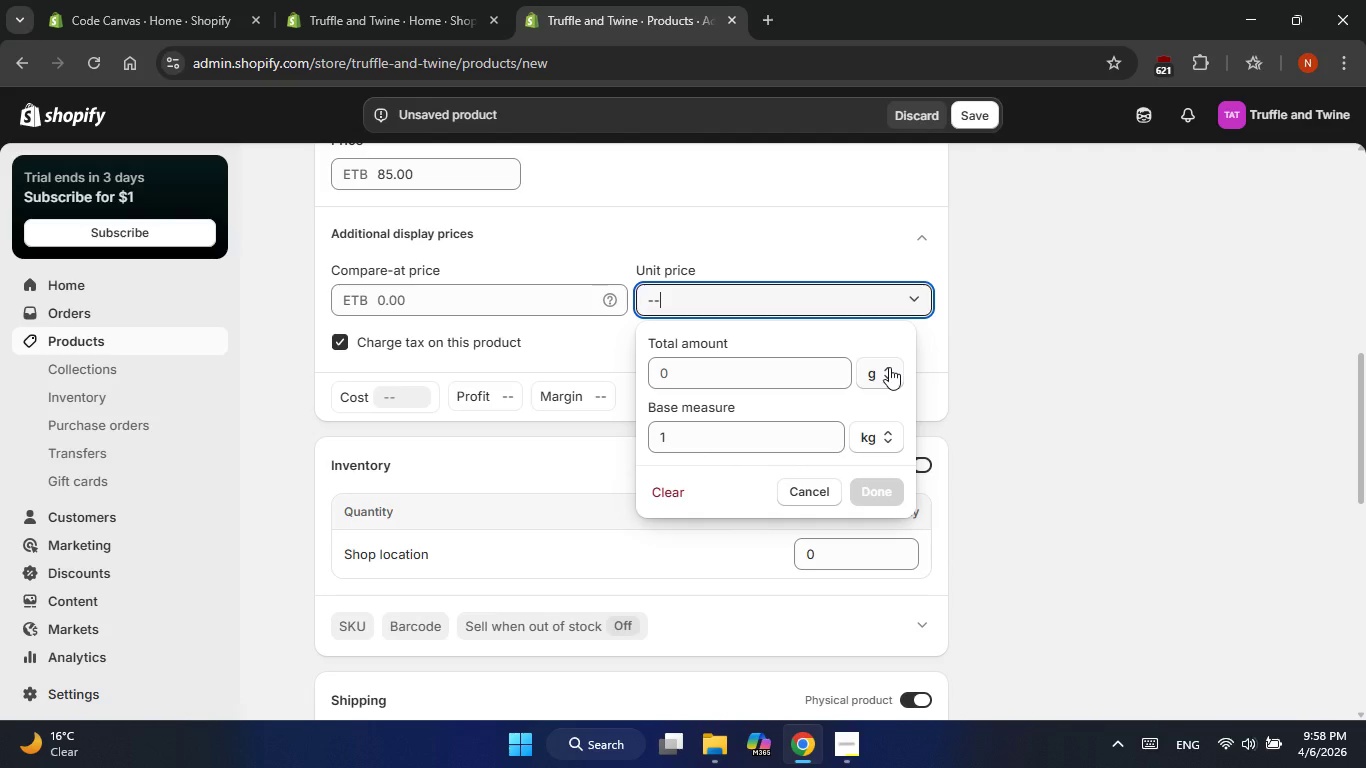 
wait(26.55)
 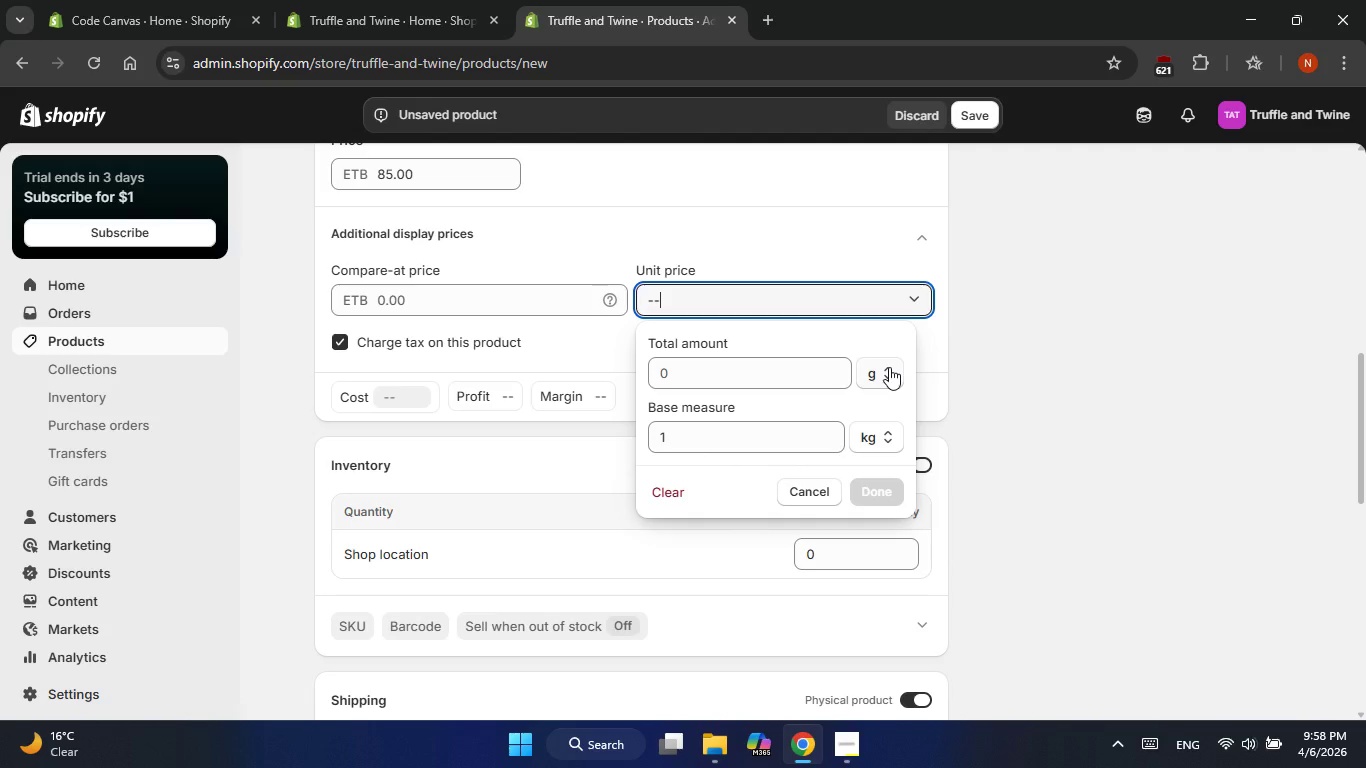 
left_click([796, 499])
 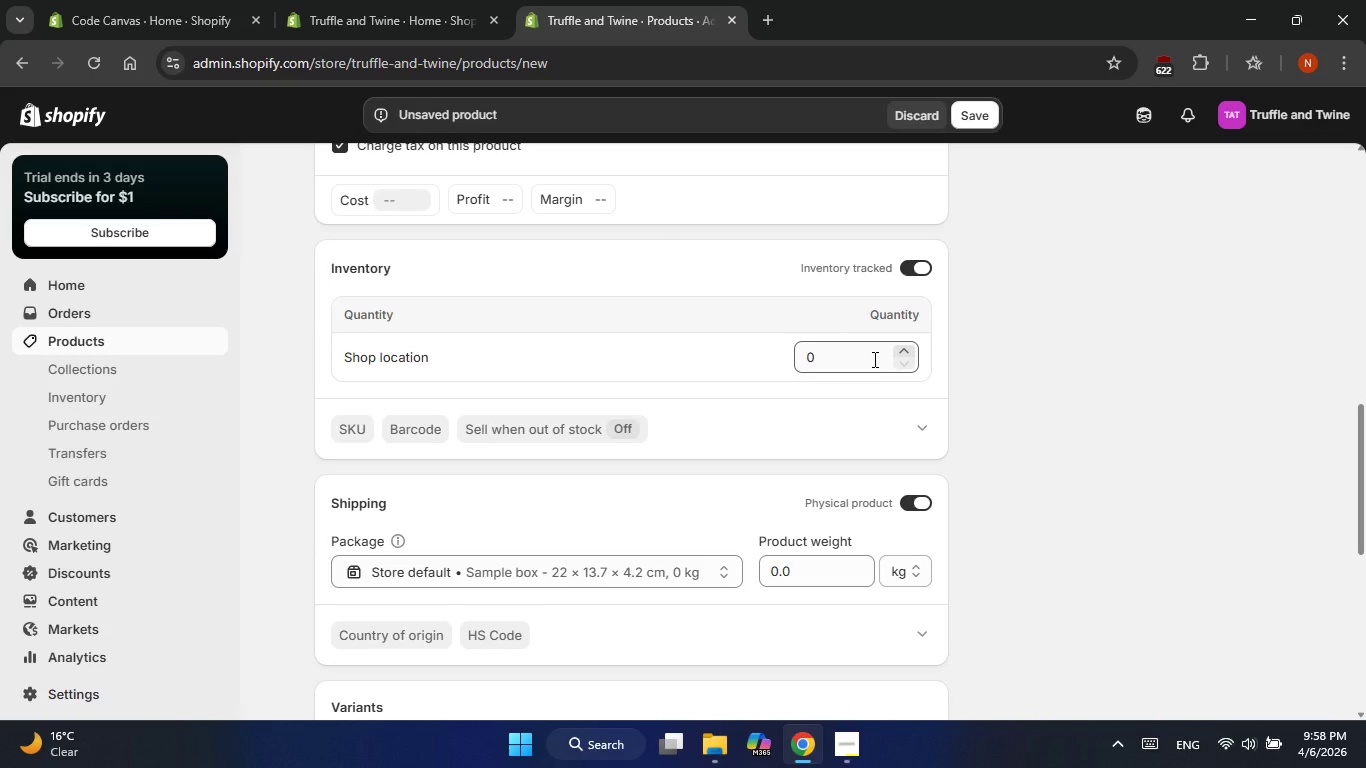 
wait(6.23)
 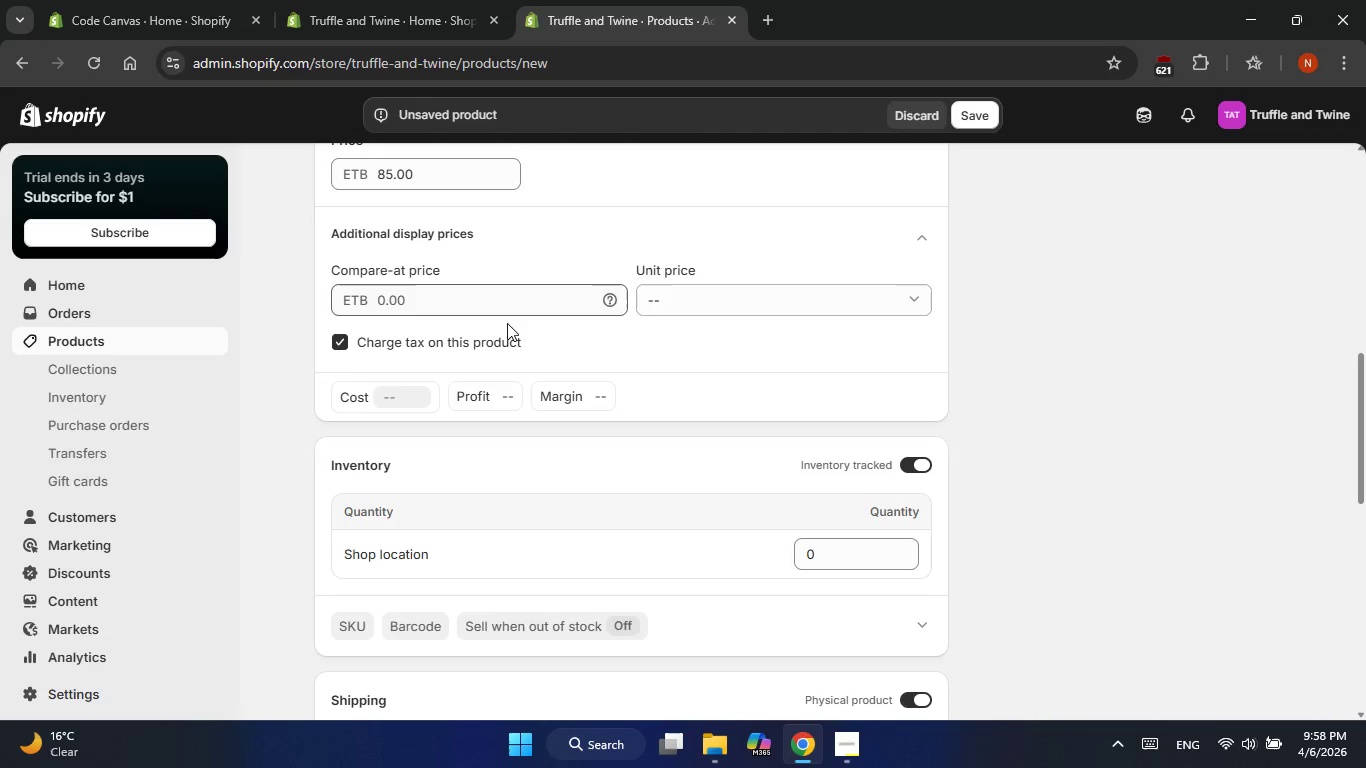 
left_click([901, 350])
 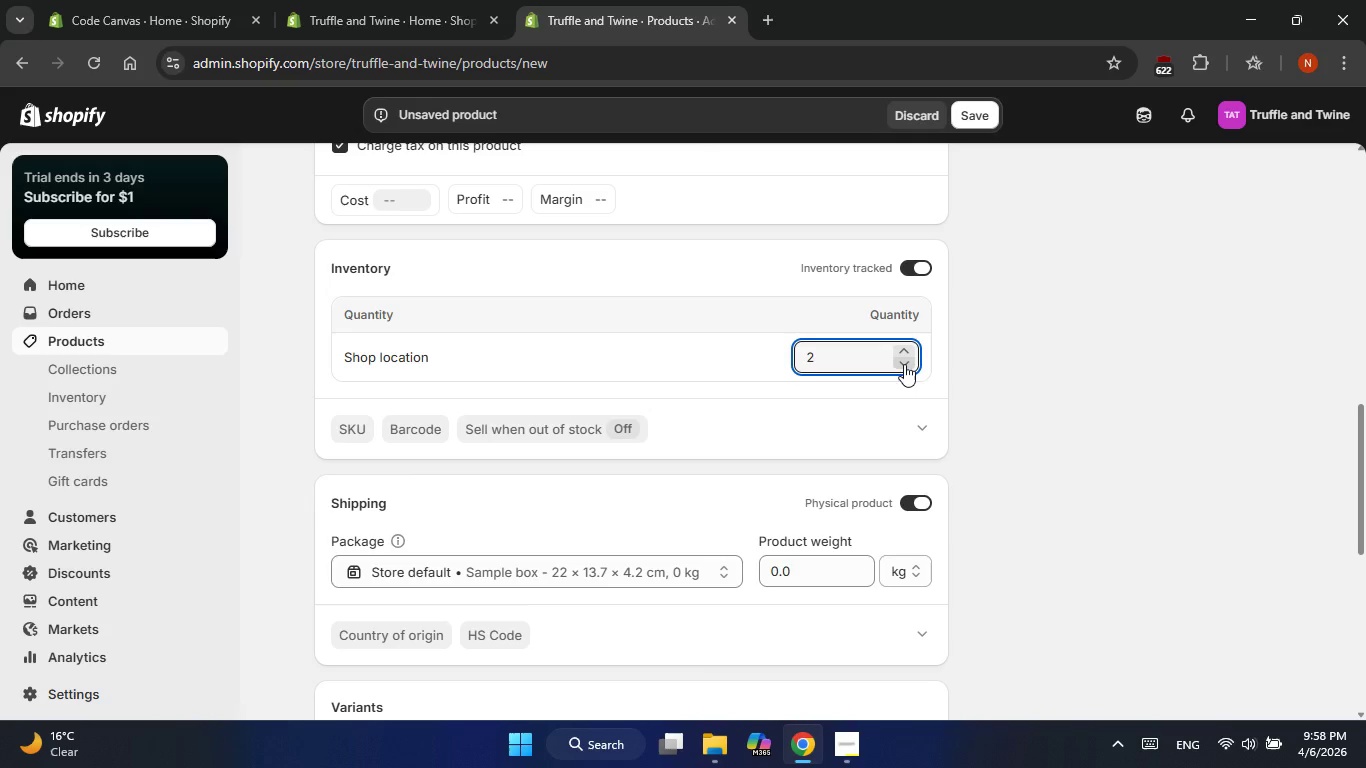 
left_click([904, 364])
 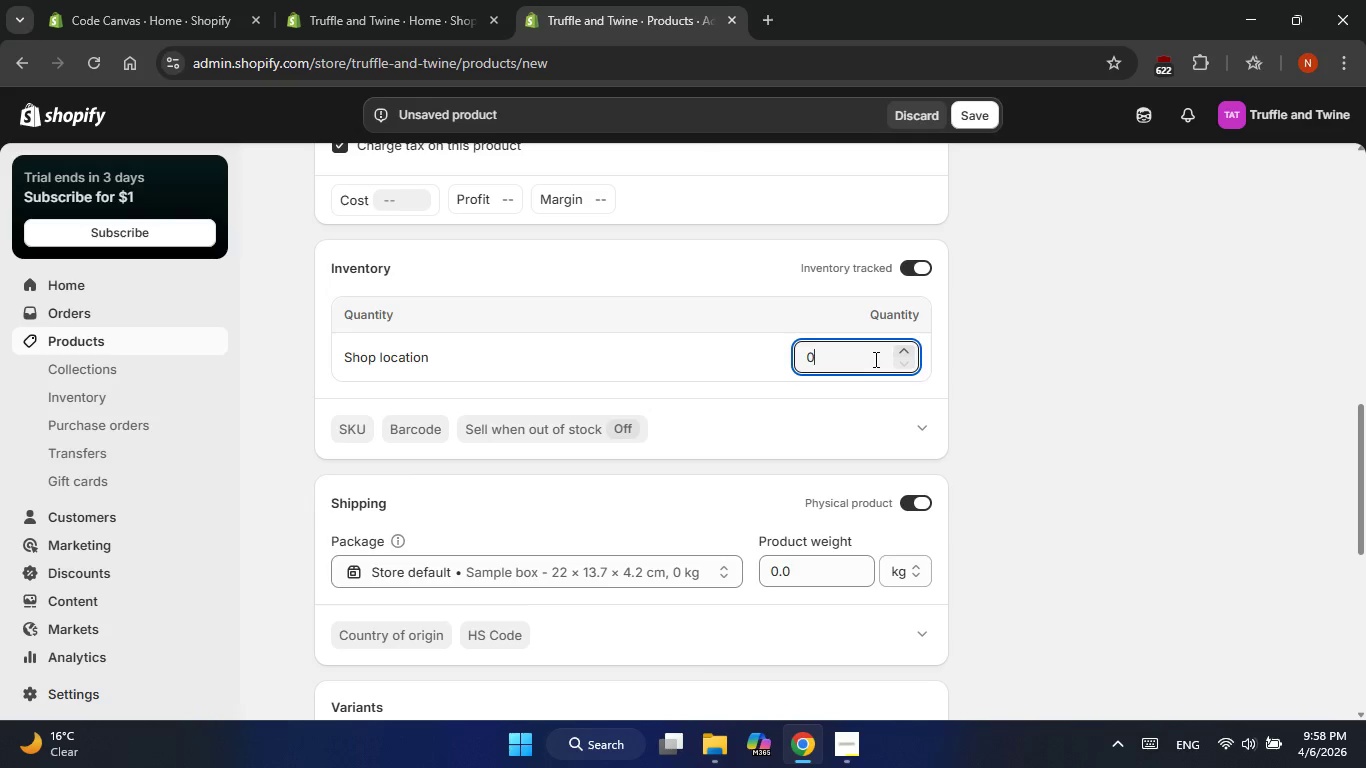 
key(Numpad1)
 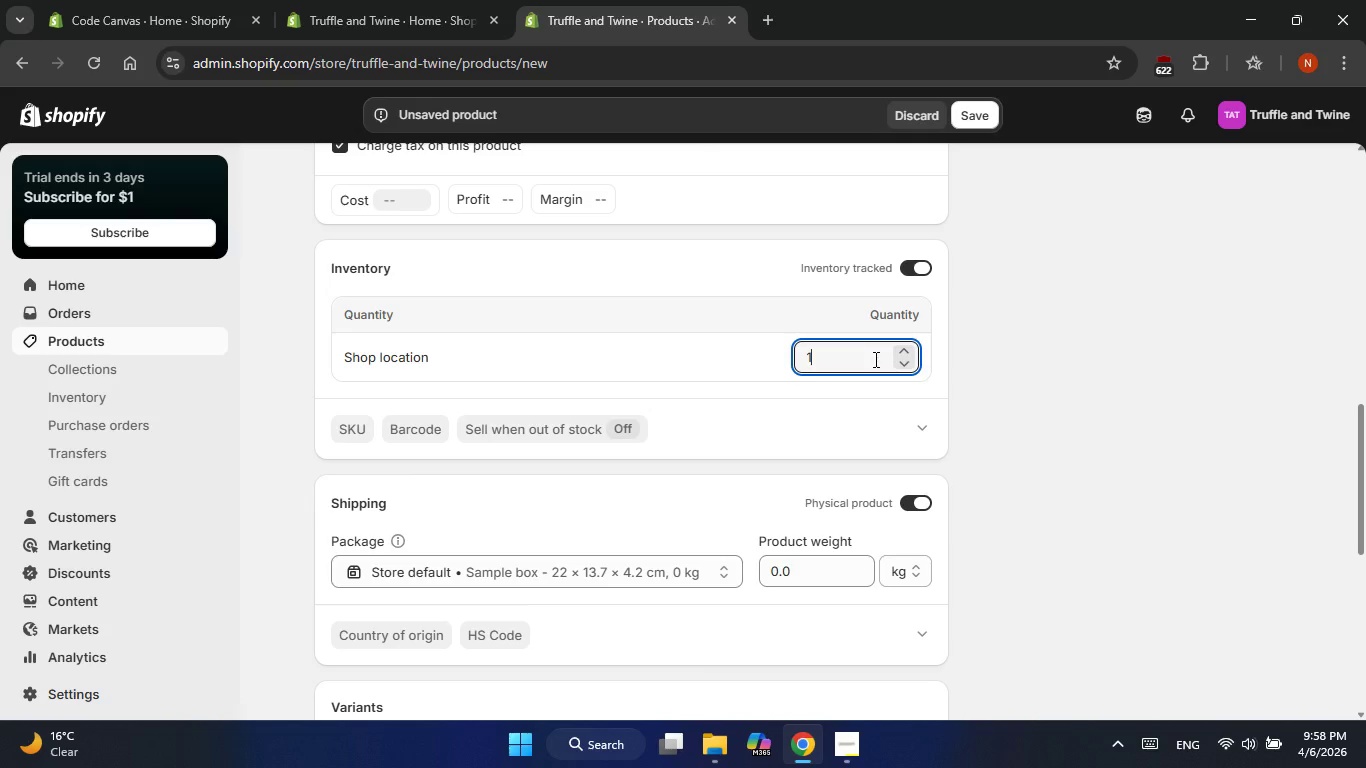 
key(NumpadEnter)
 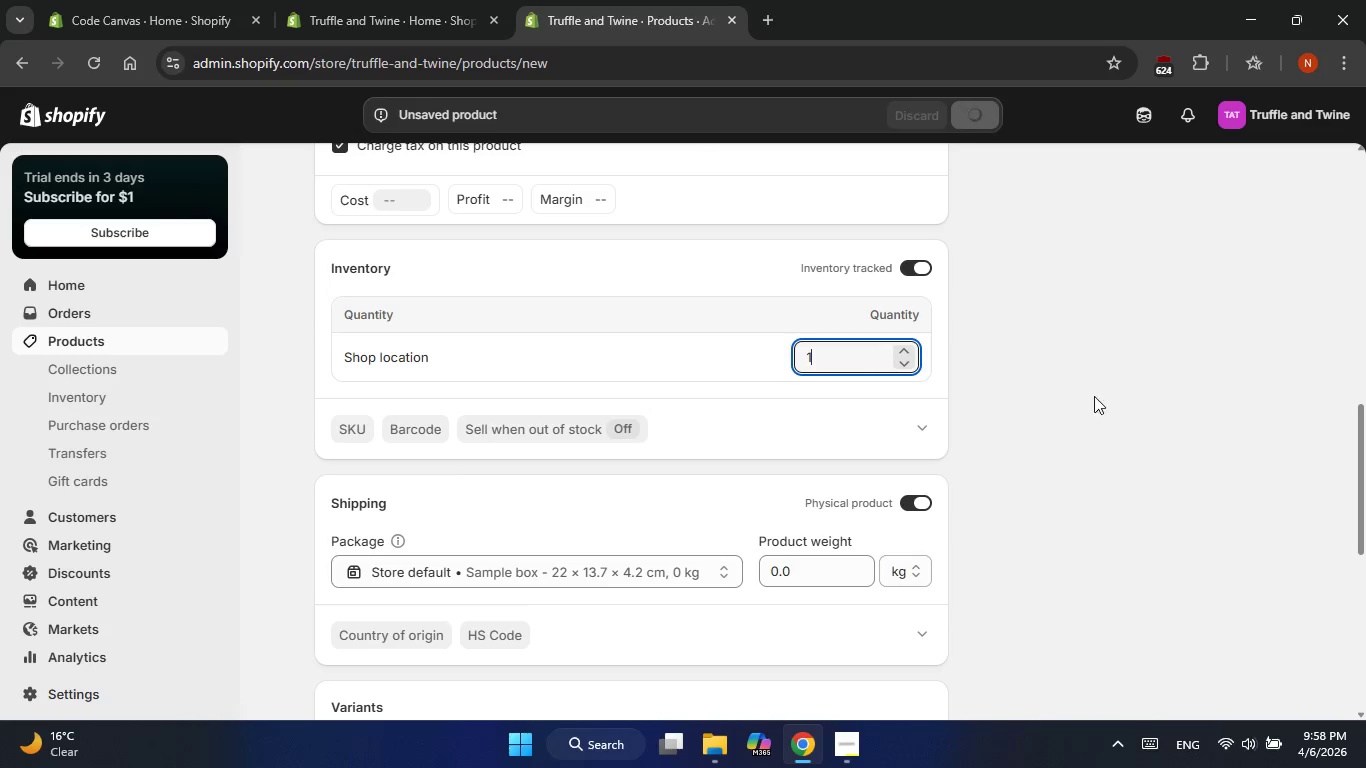 
left_click([1128, 410])
 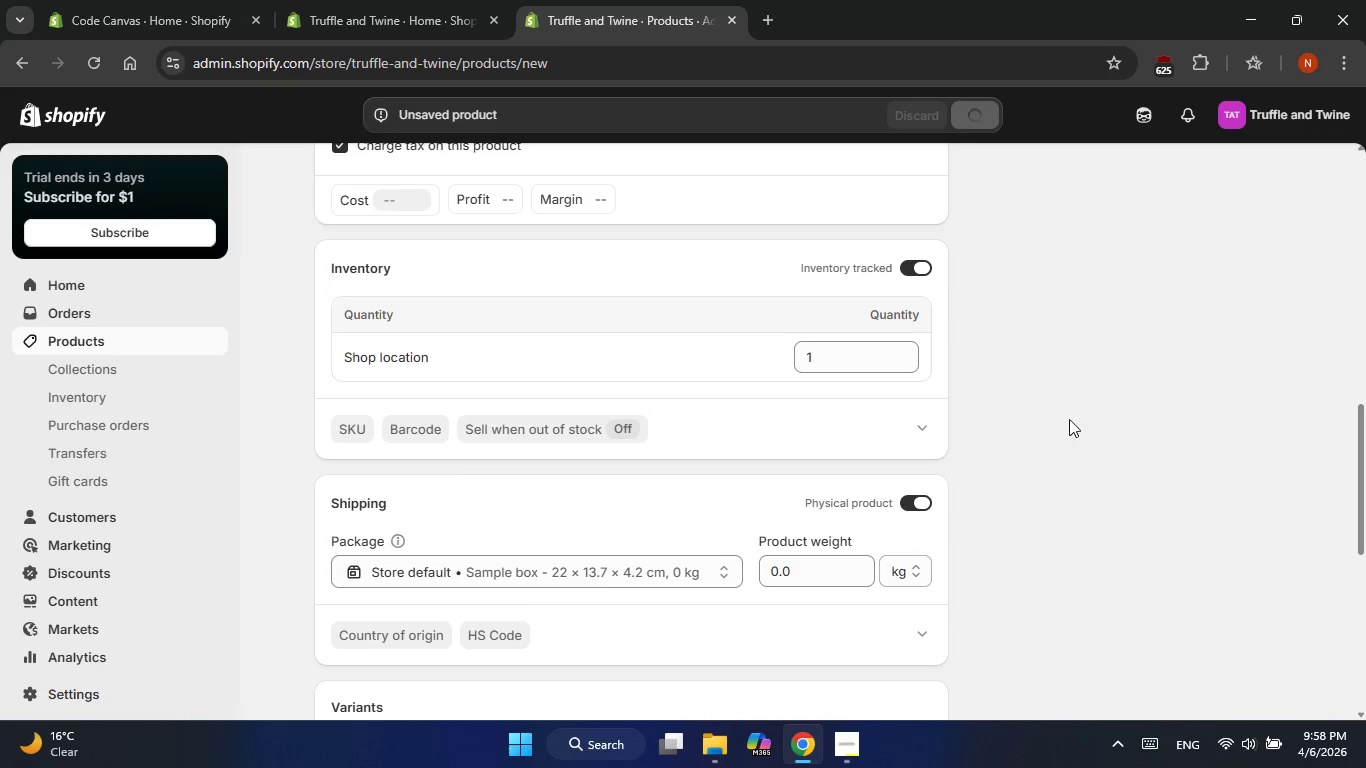 
mouse_move([618, 512])
 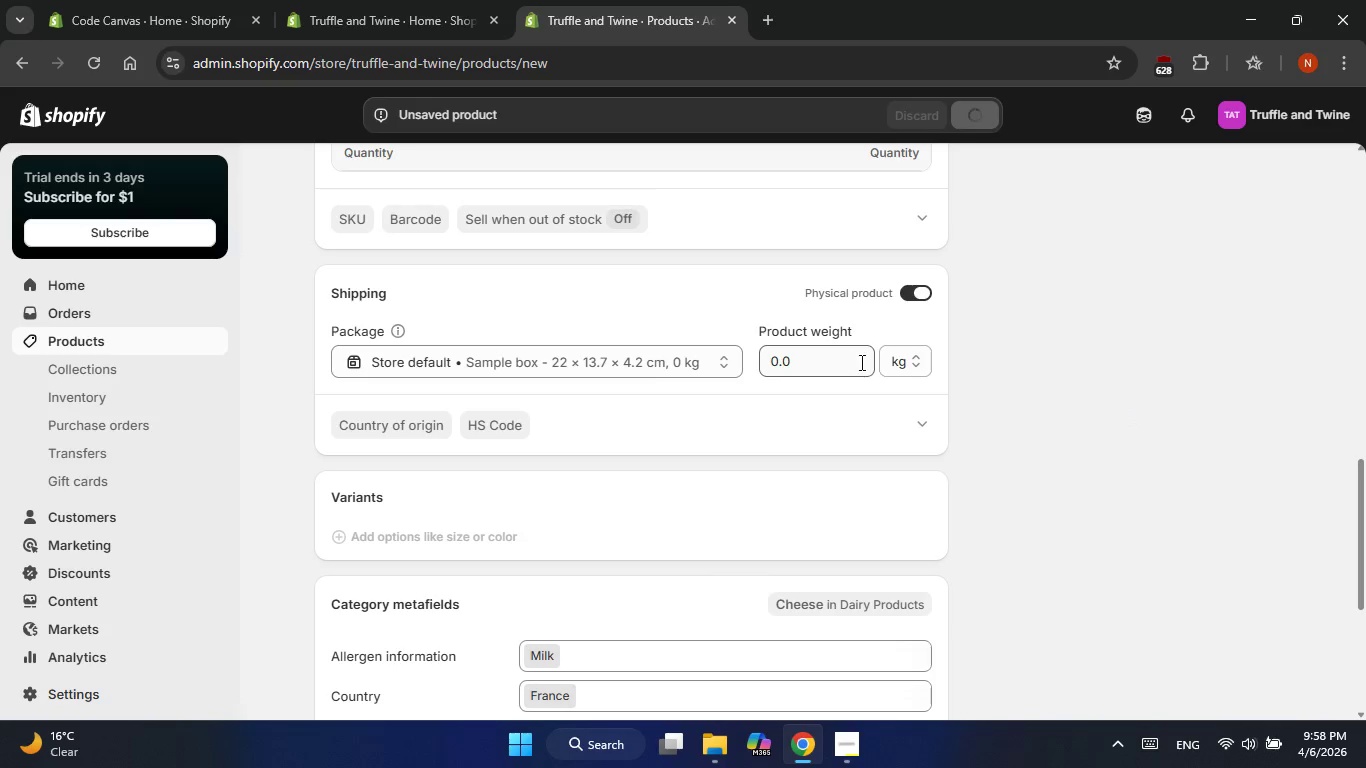 
left_click([807, 361])
 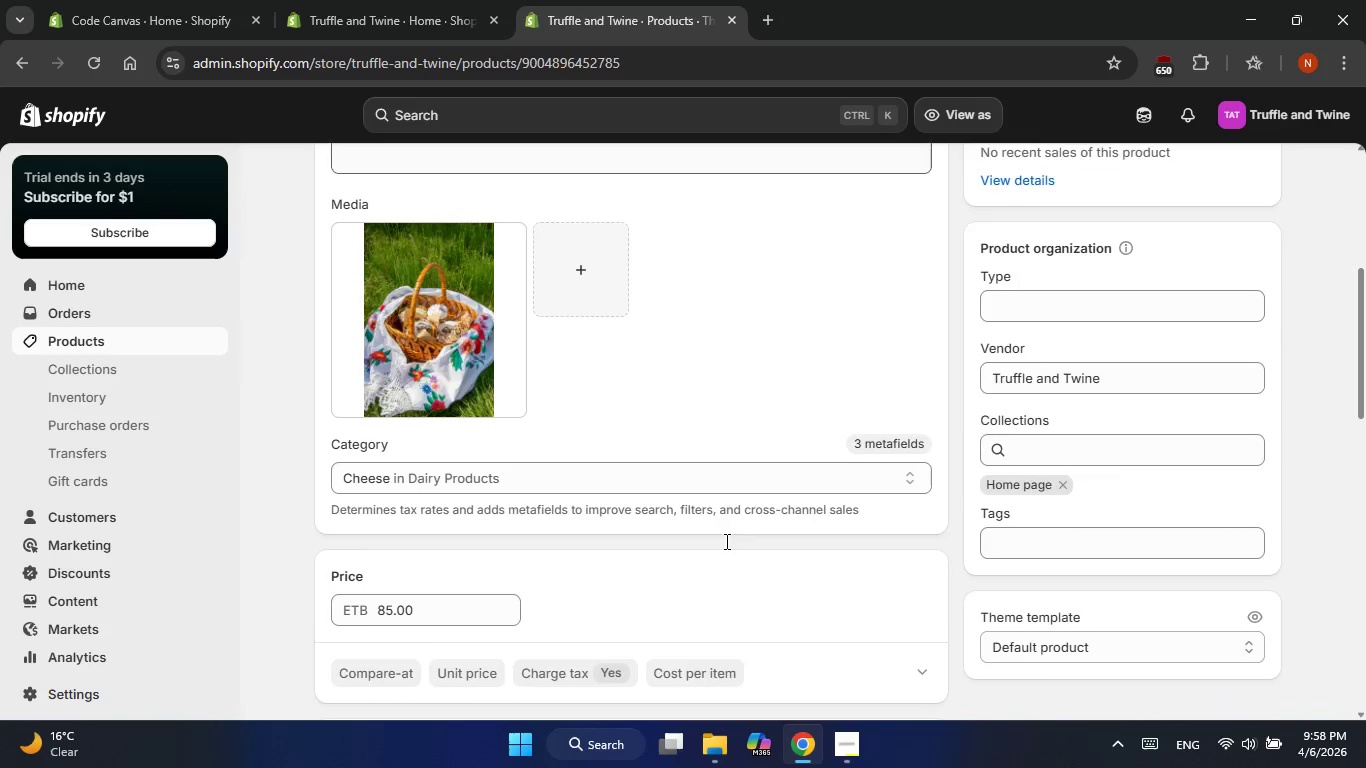 
wait(16.53)
 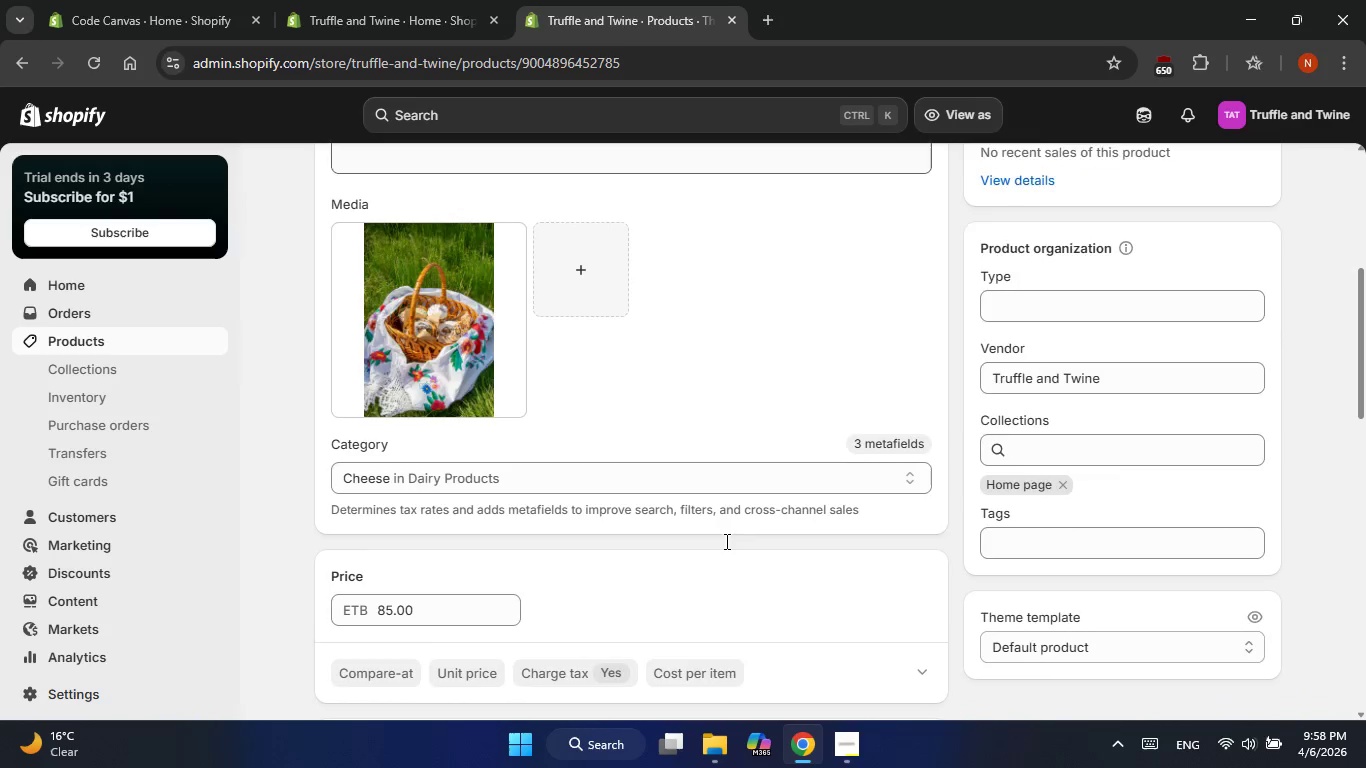 
left_click([917, 403])
 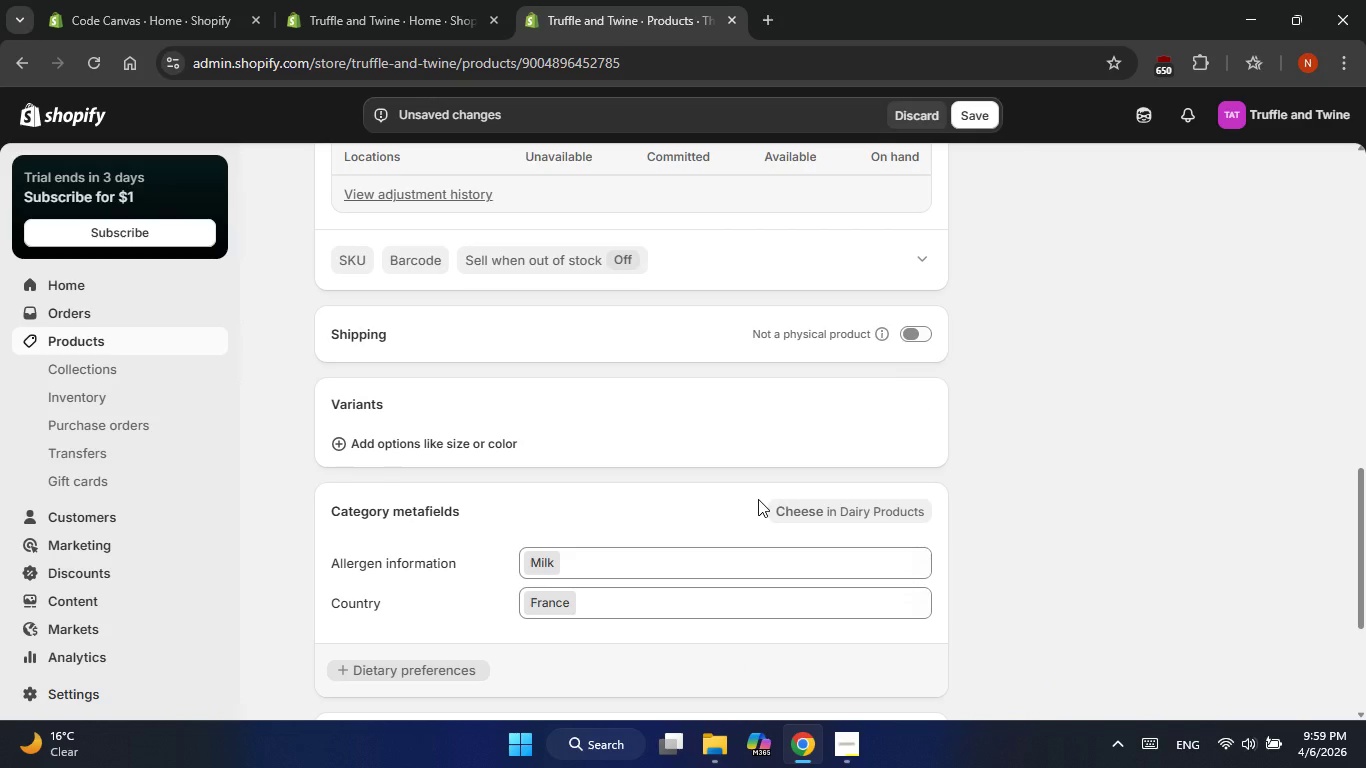 
wait(28.69)
 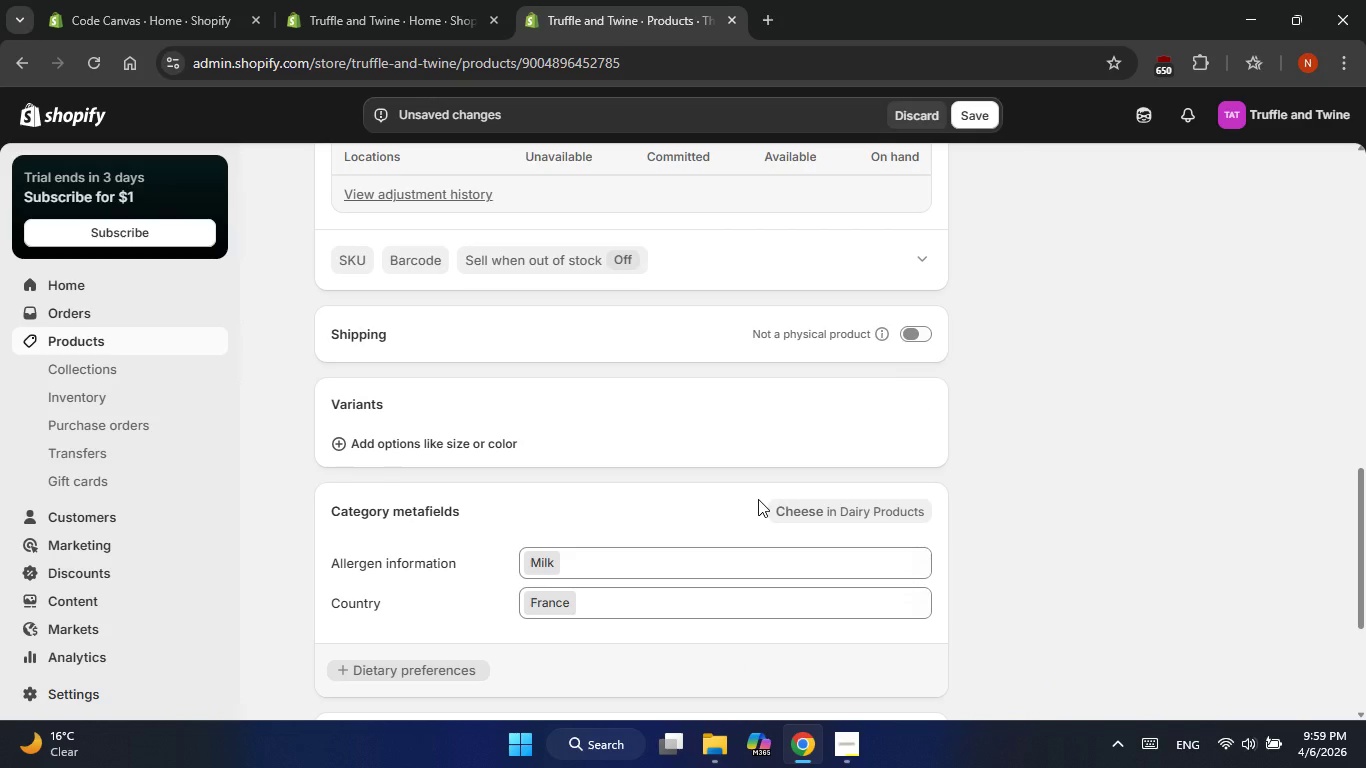 
left_click([340, 451])
 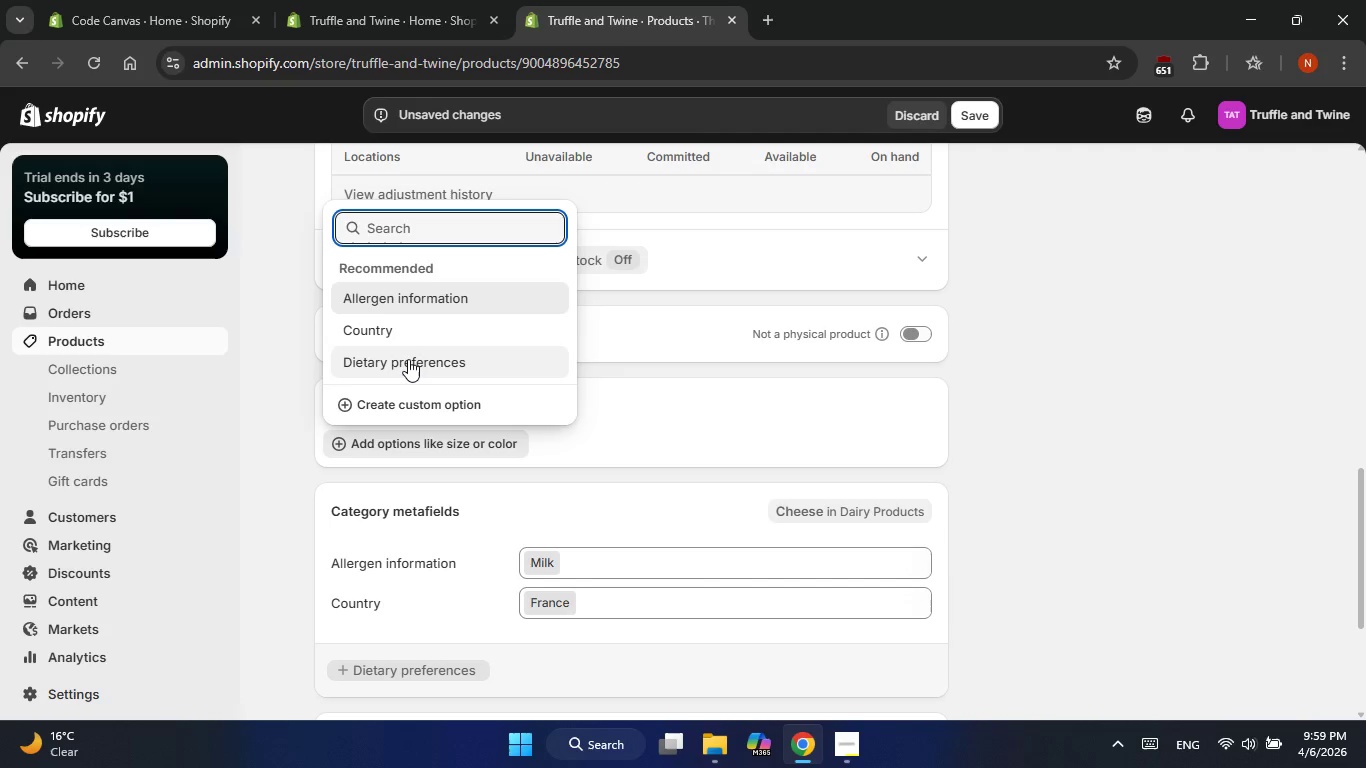 
wait(5.75)
 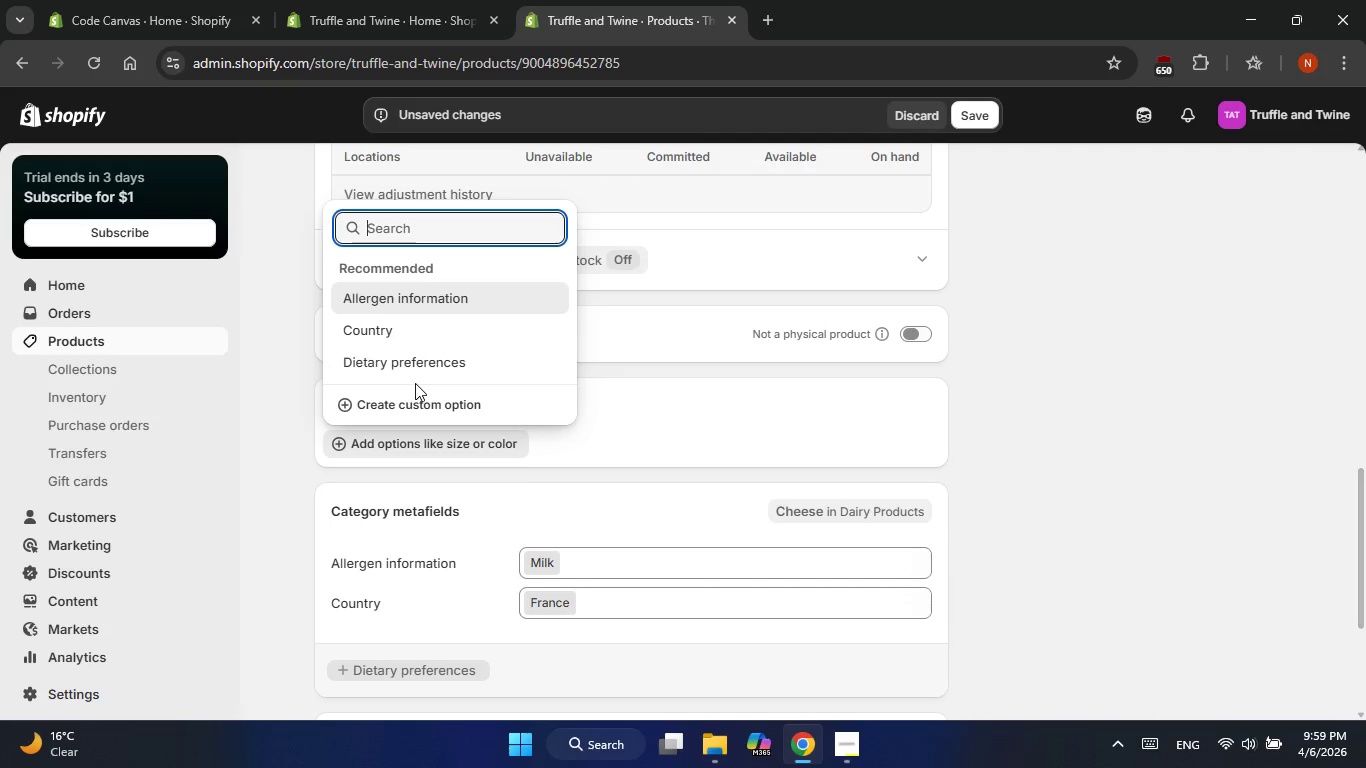 
left_click([402, 409])
 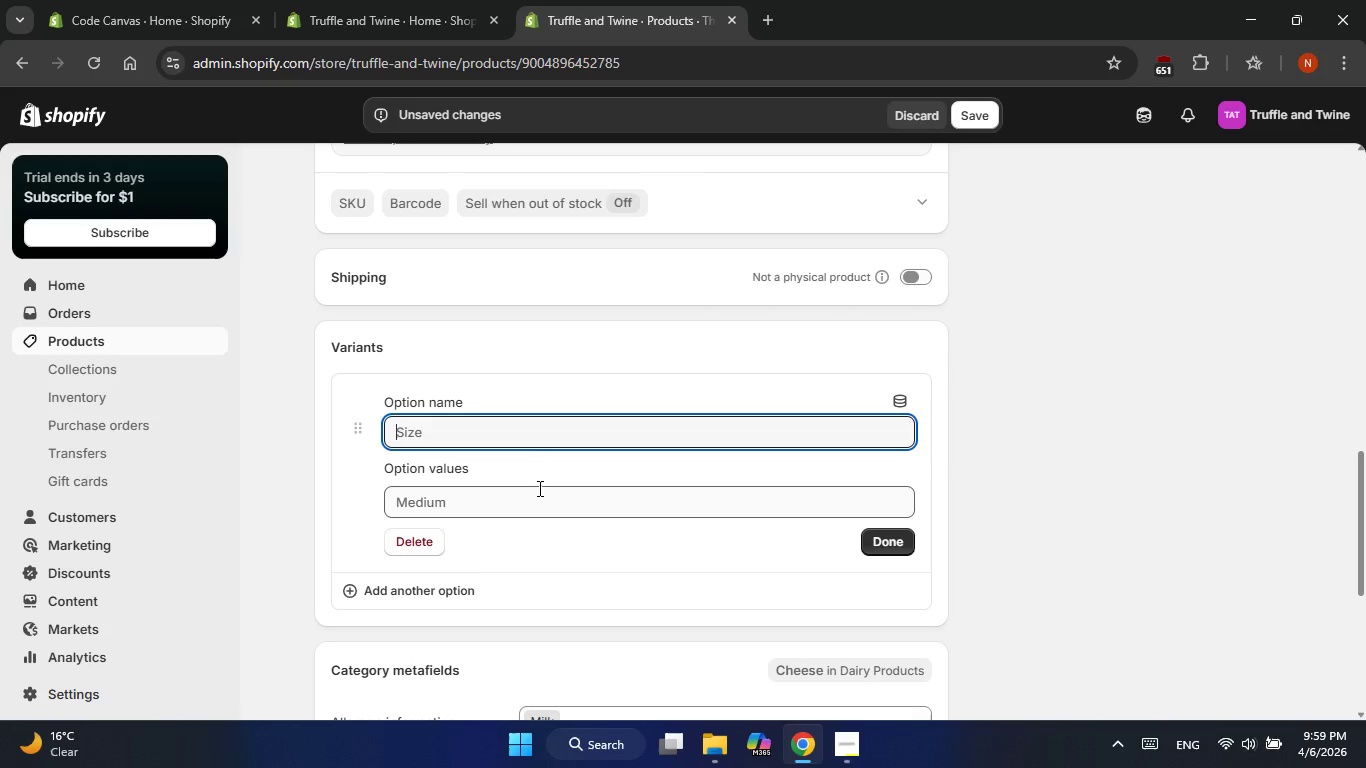 
left_click([529, 431])
 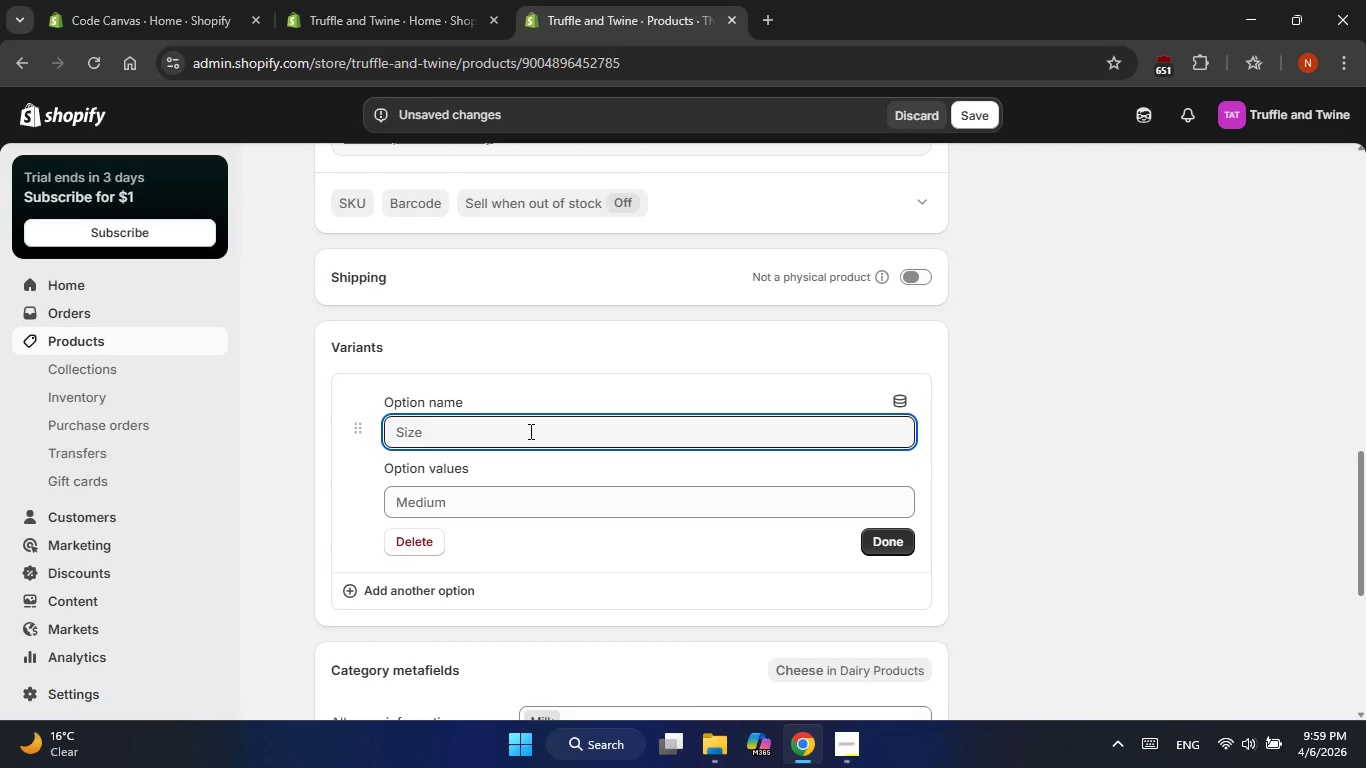 
wait(15.14)
 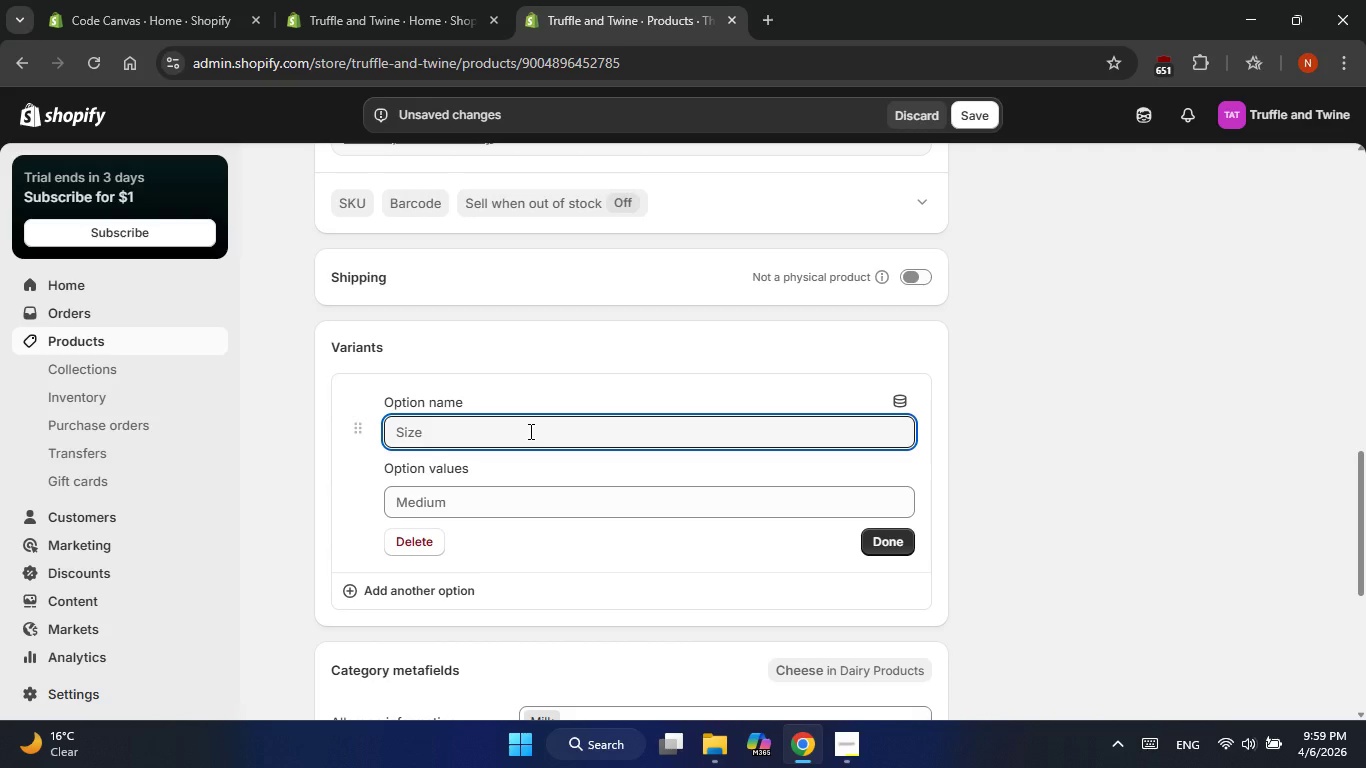 
double_click([529, 431])
 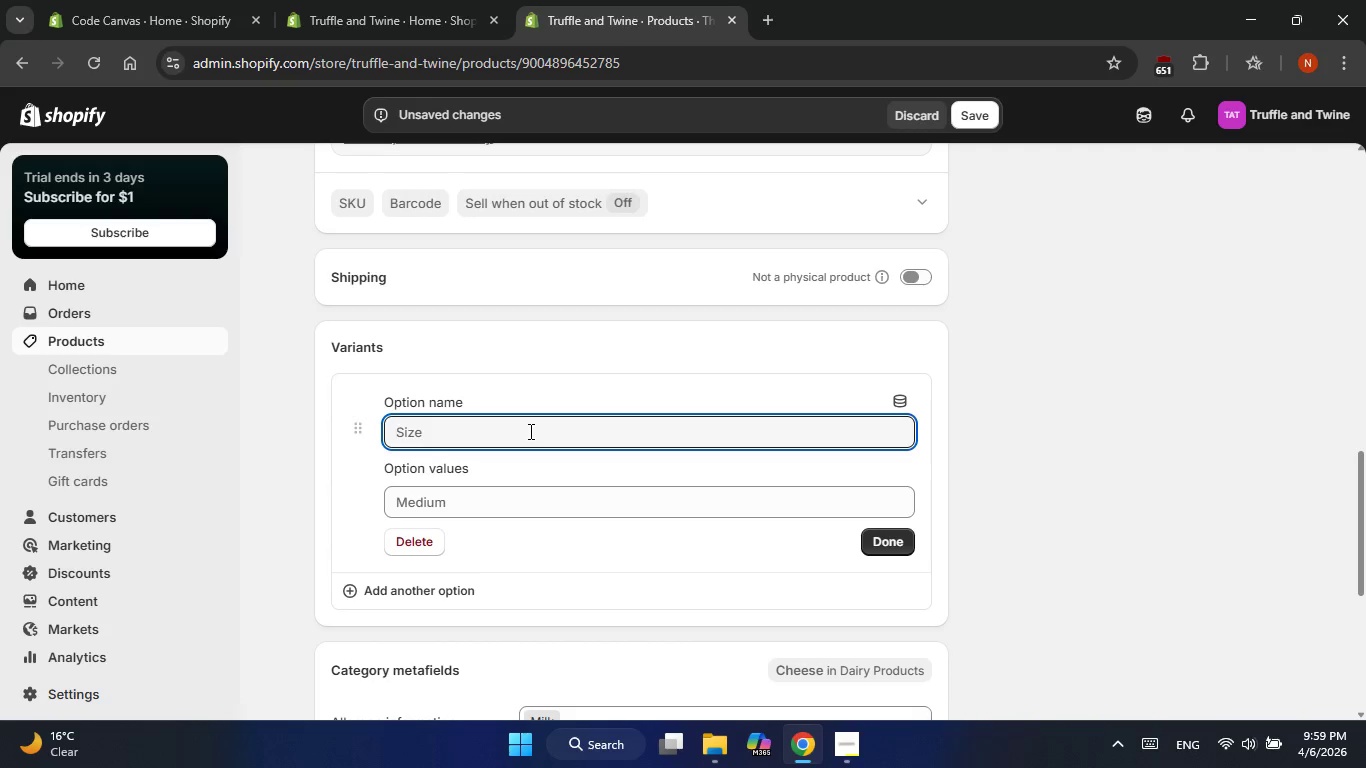 
type(b)
key(Backspace)
type(Big One )
key(Backspace)
 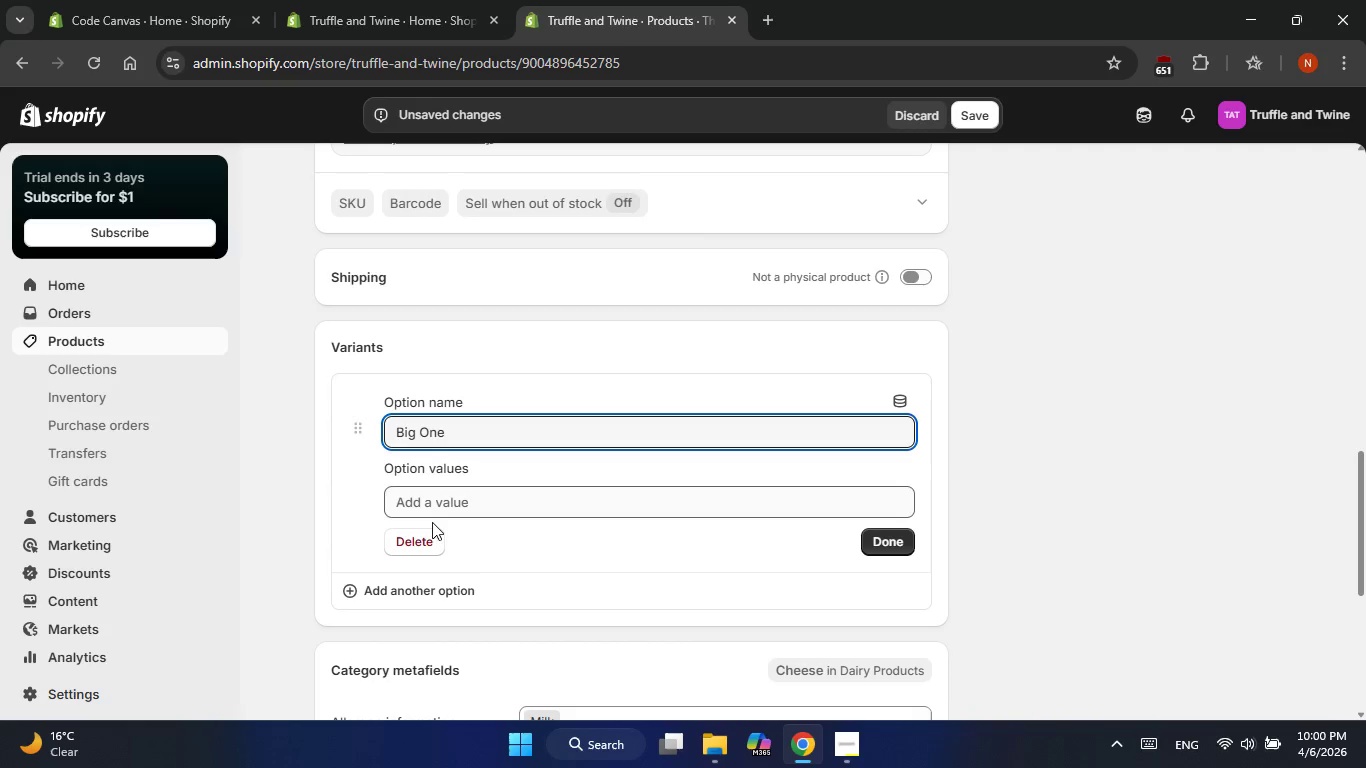 
left_click([430, 503])
 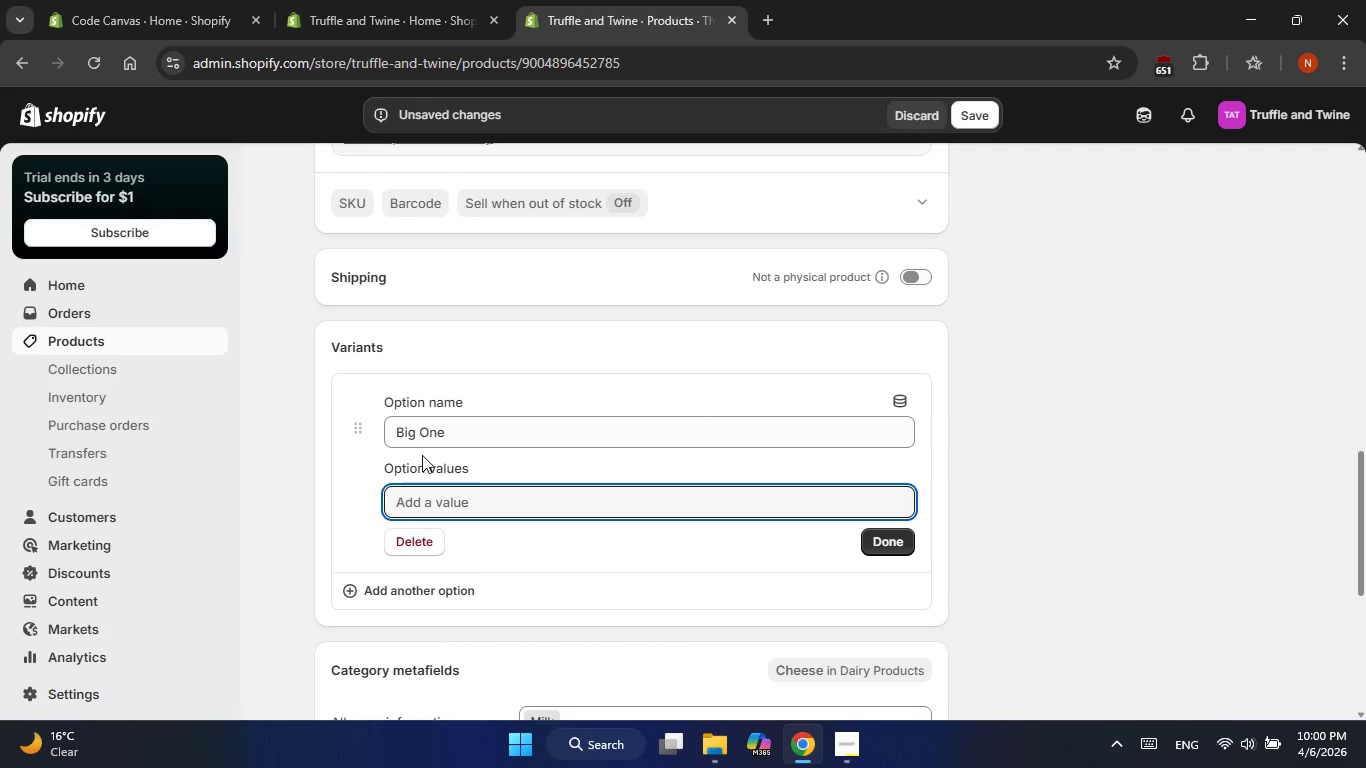 
left_click([413, 437])
 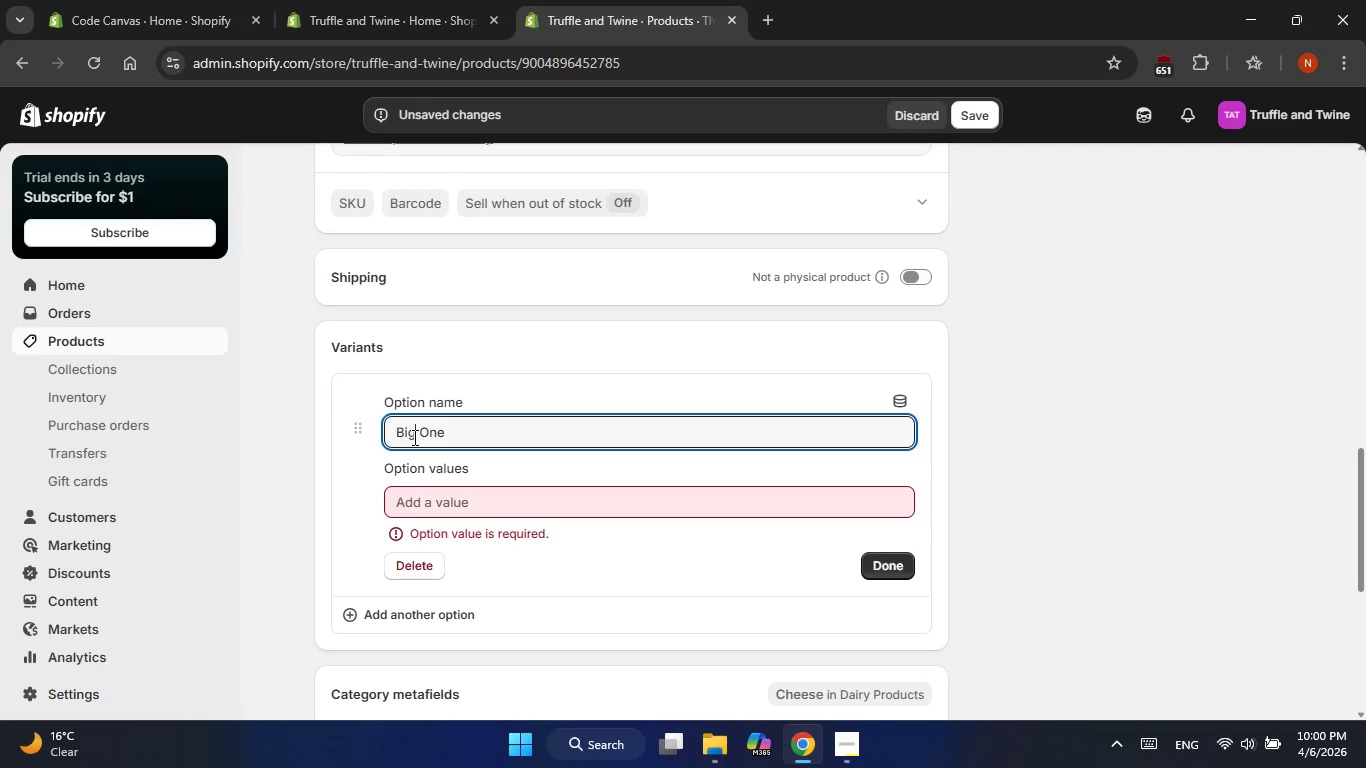 
key(Backspace)
key(Backspace)
key(Backspace)
type(Small )
 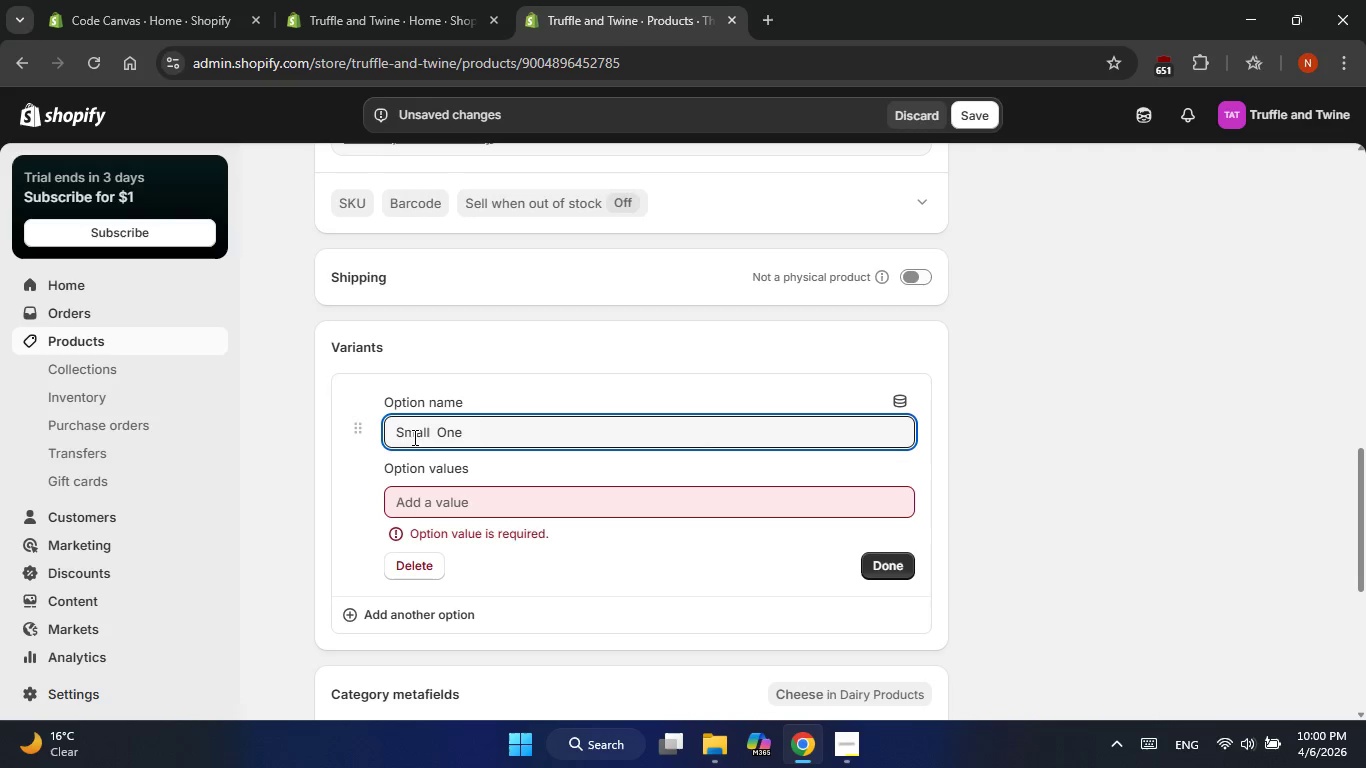 
left_click([452, 501])
 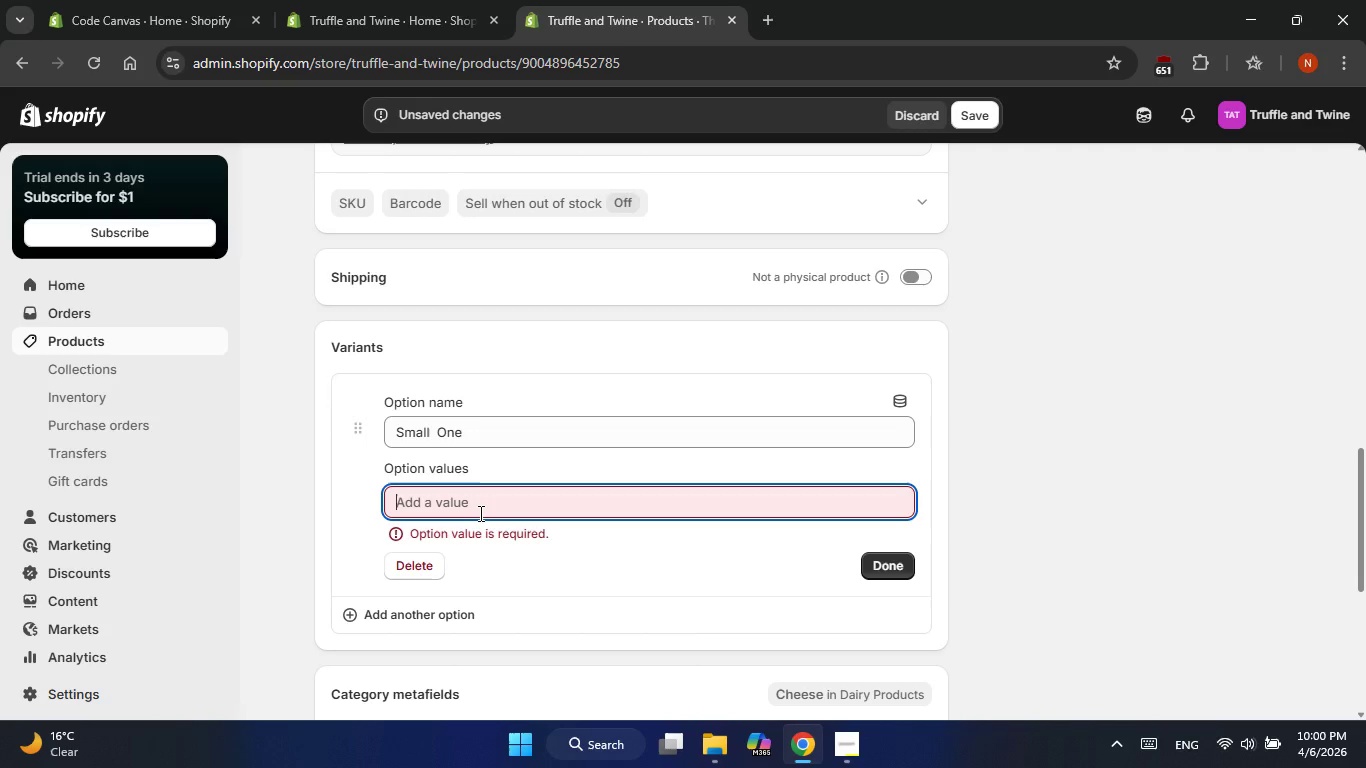 
key(Numpad8)
 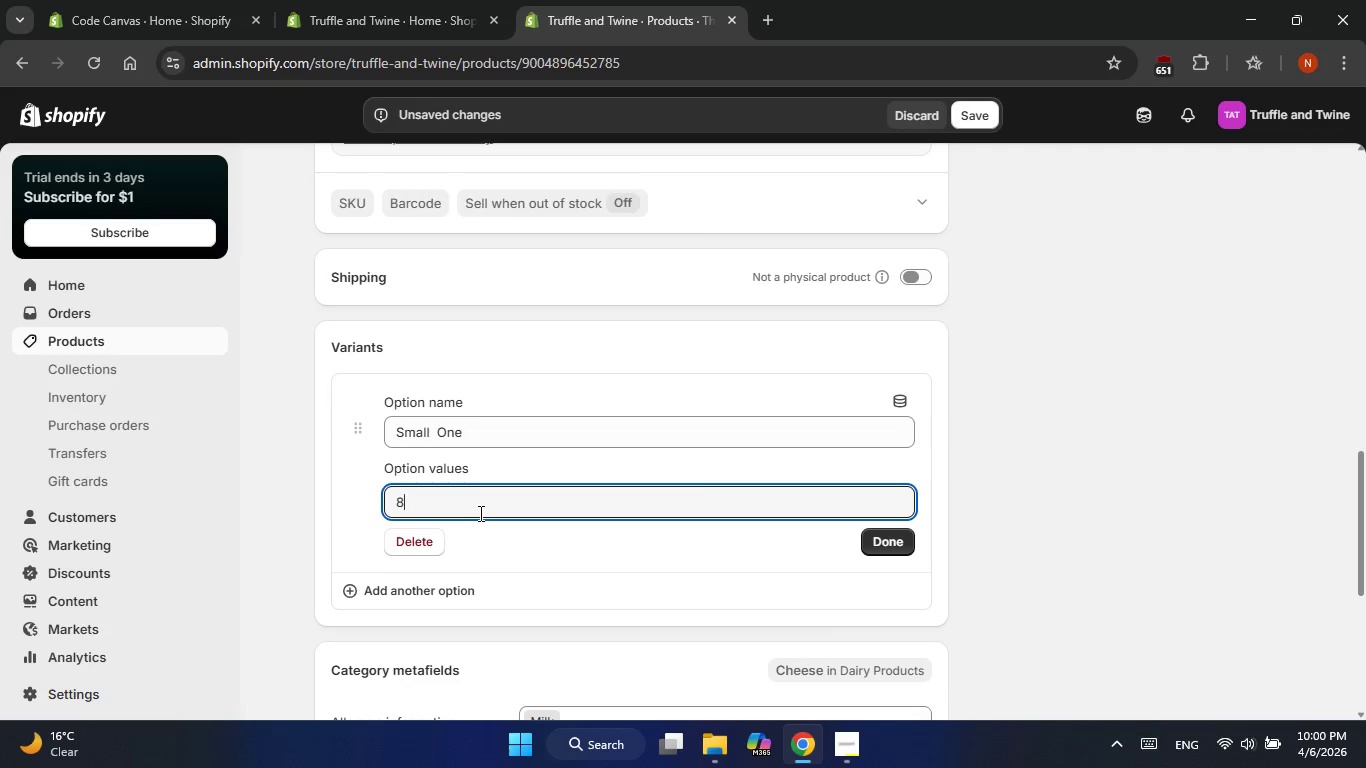 
key(Numpad5)
 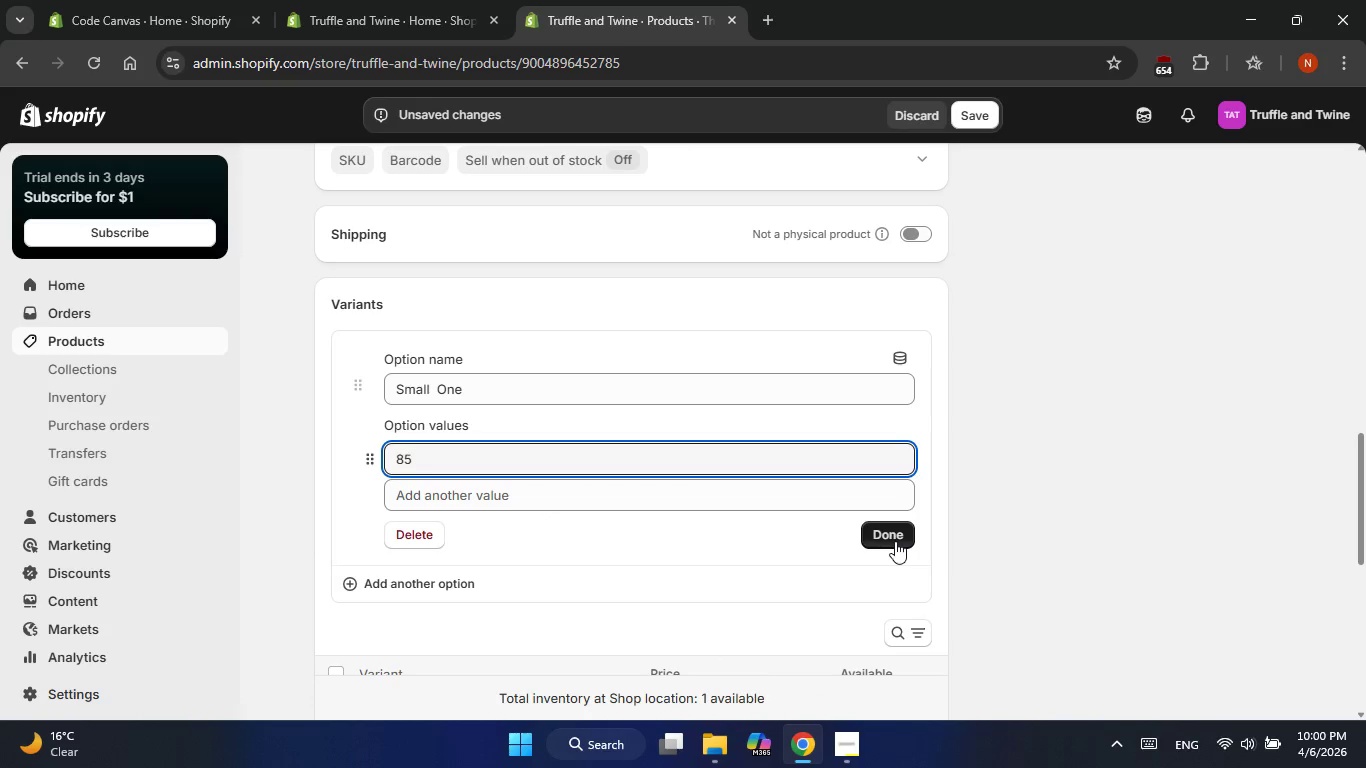 
wait(12.2)
 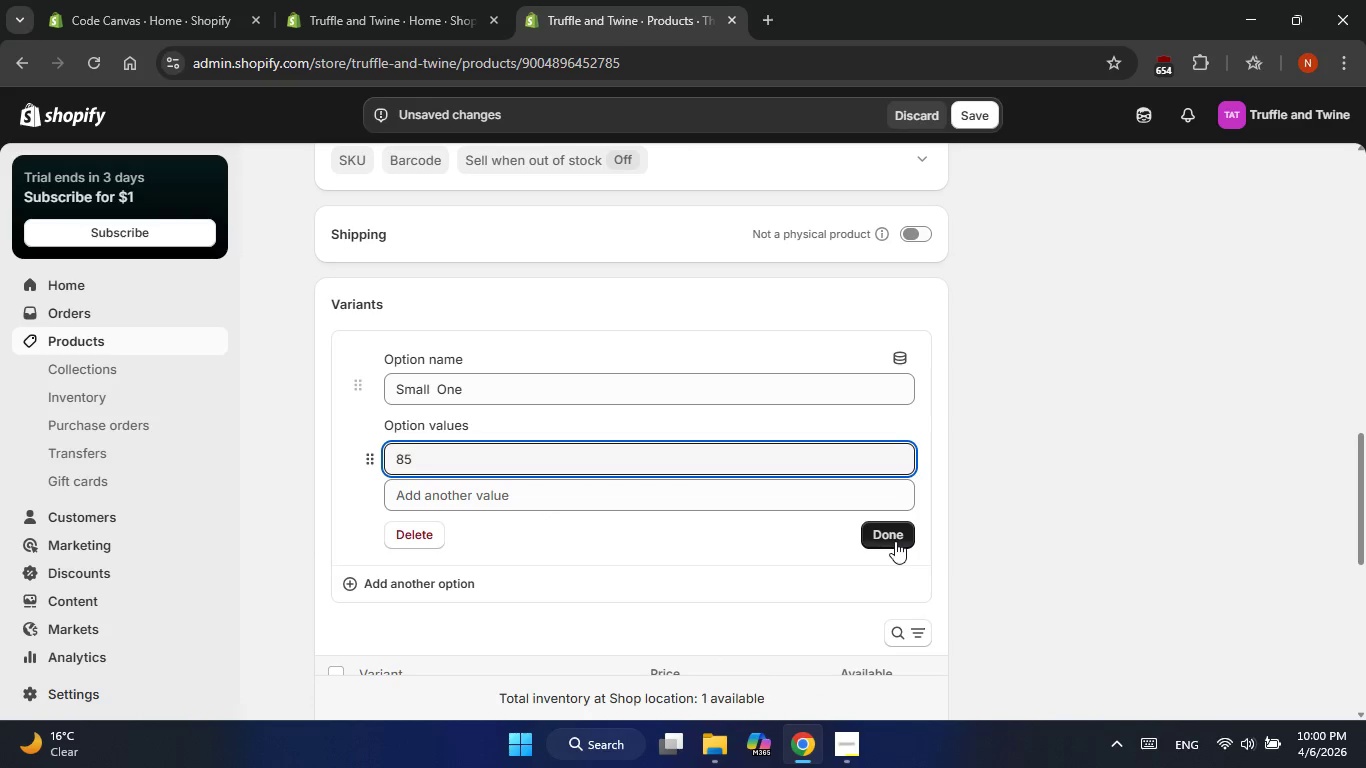 
left_click([889, 537])
 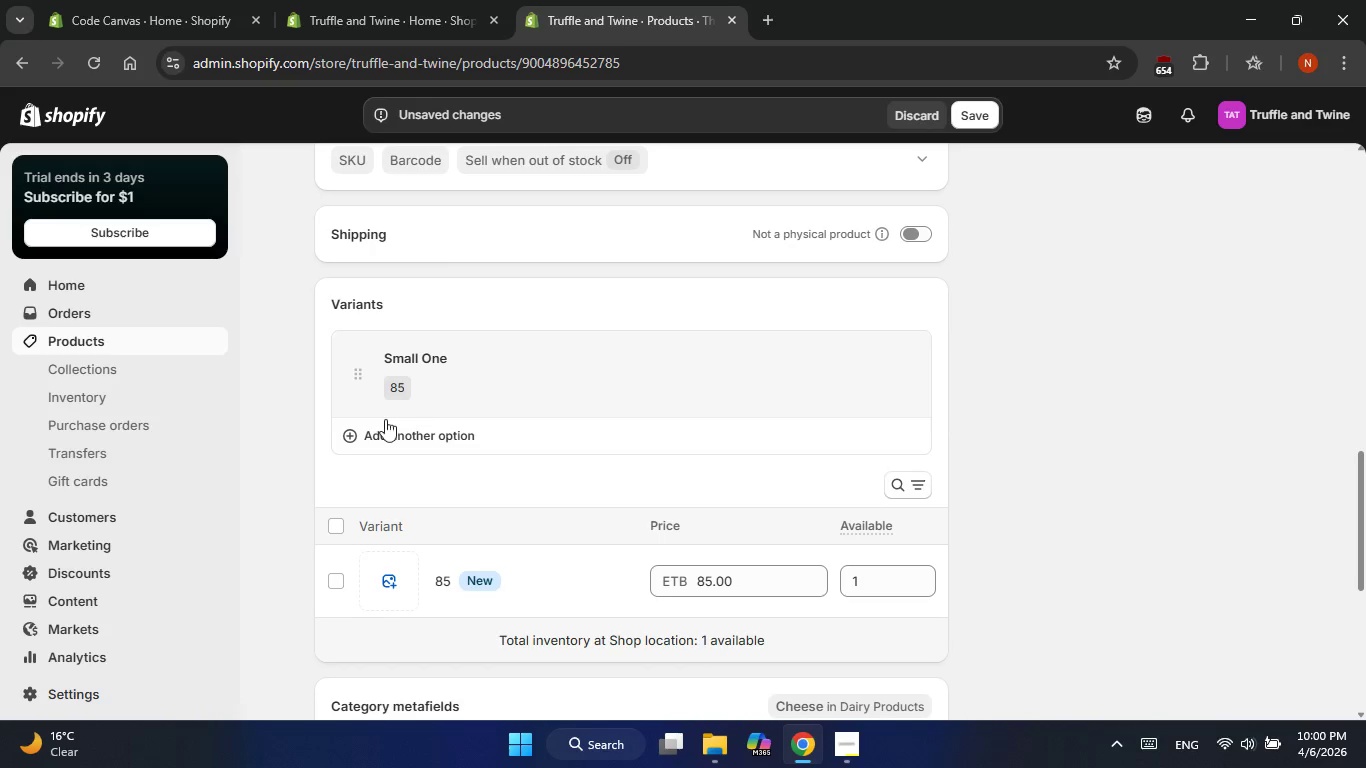 
left_click([352, 436])
 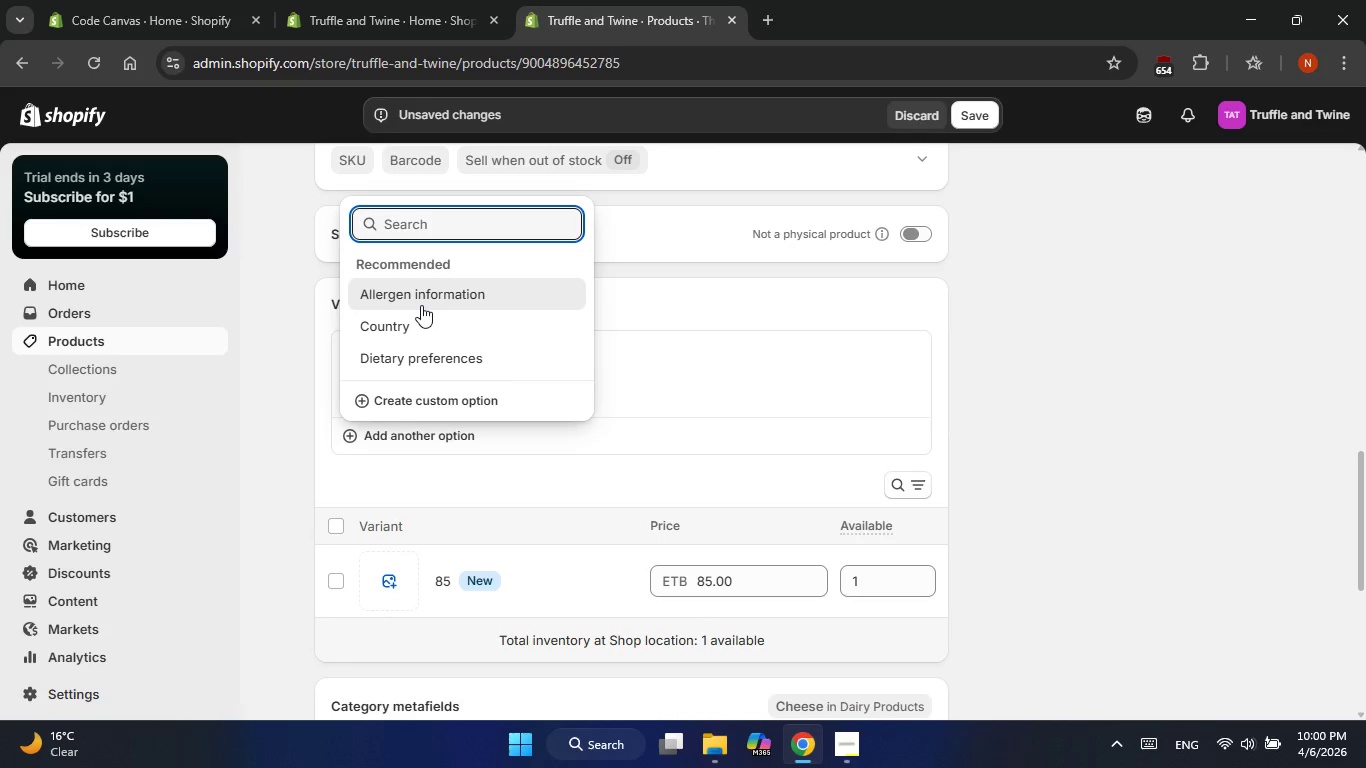 
wait(5.47)
 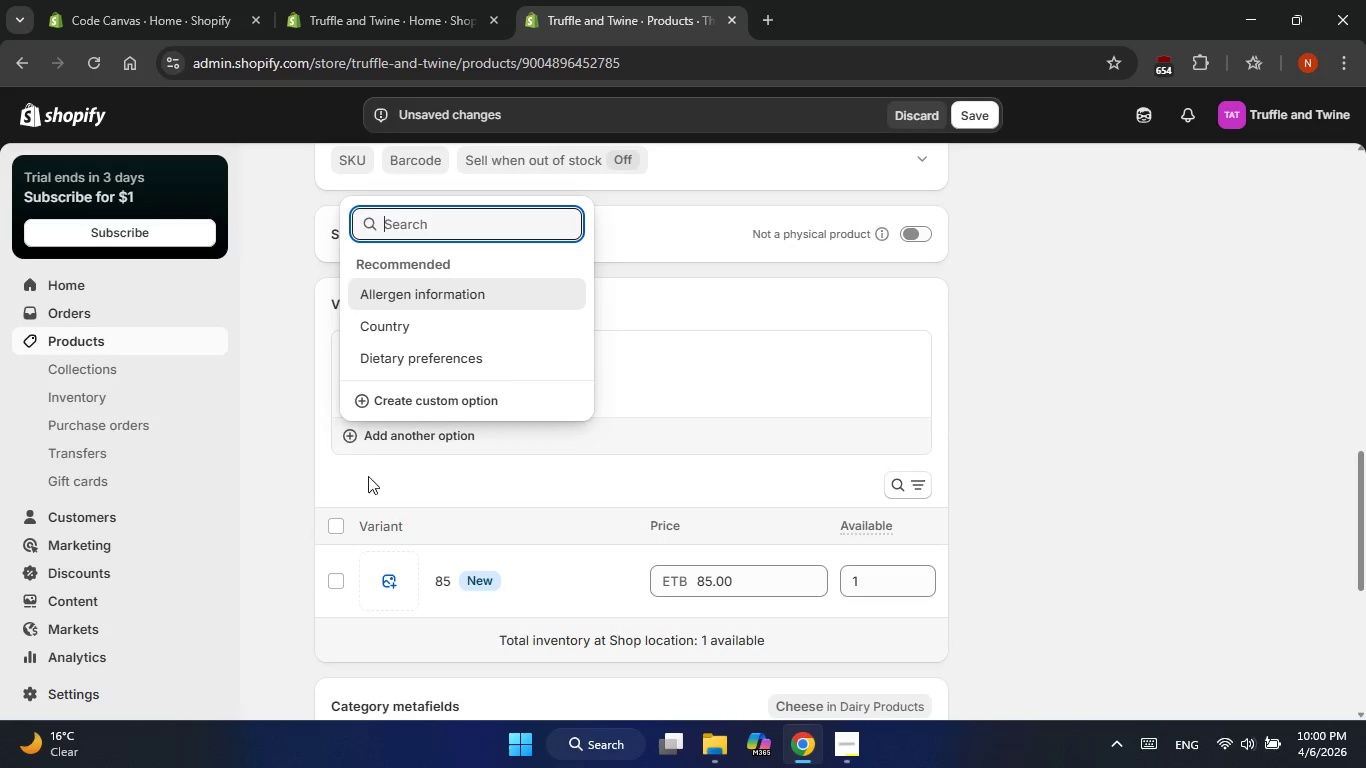 
left_click([416, 395])
 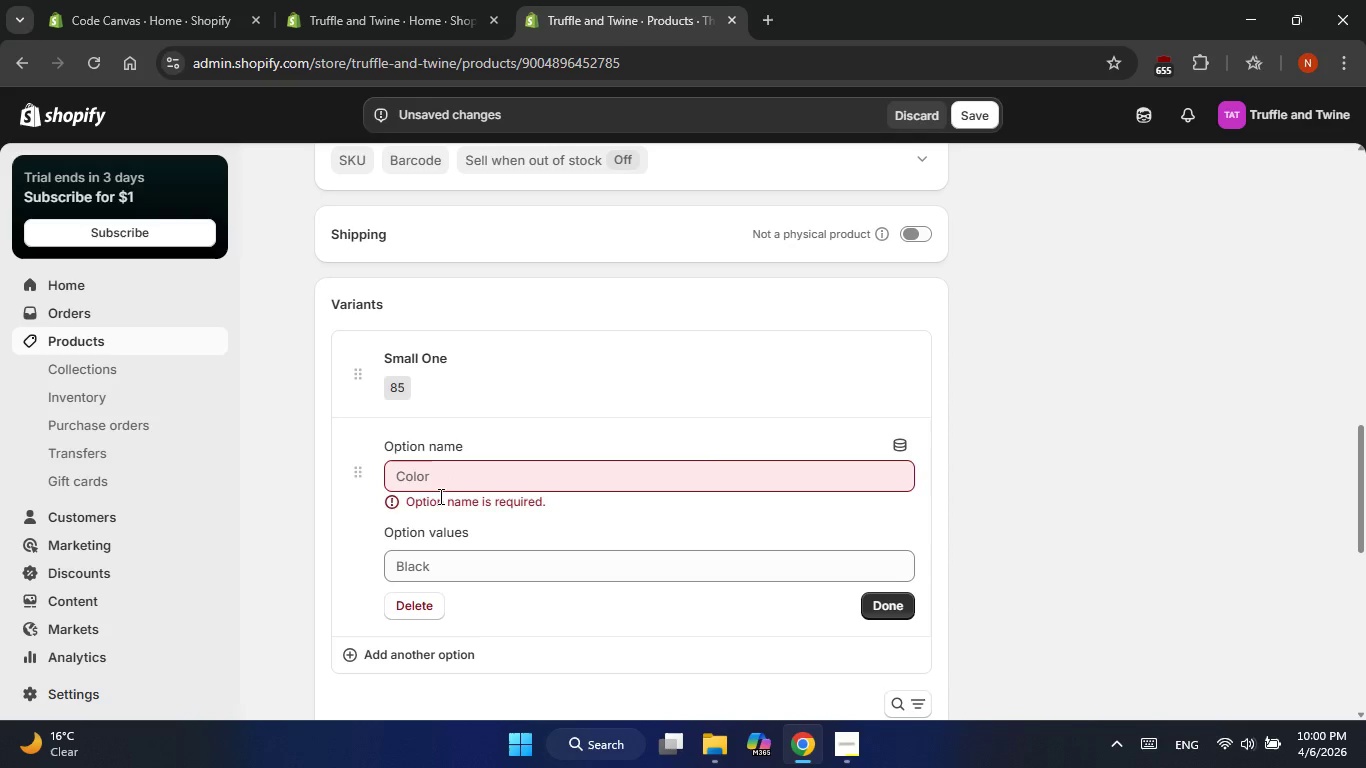 
left_click([448, 476])
 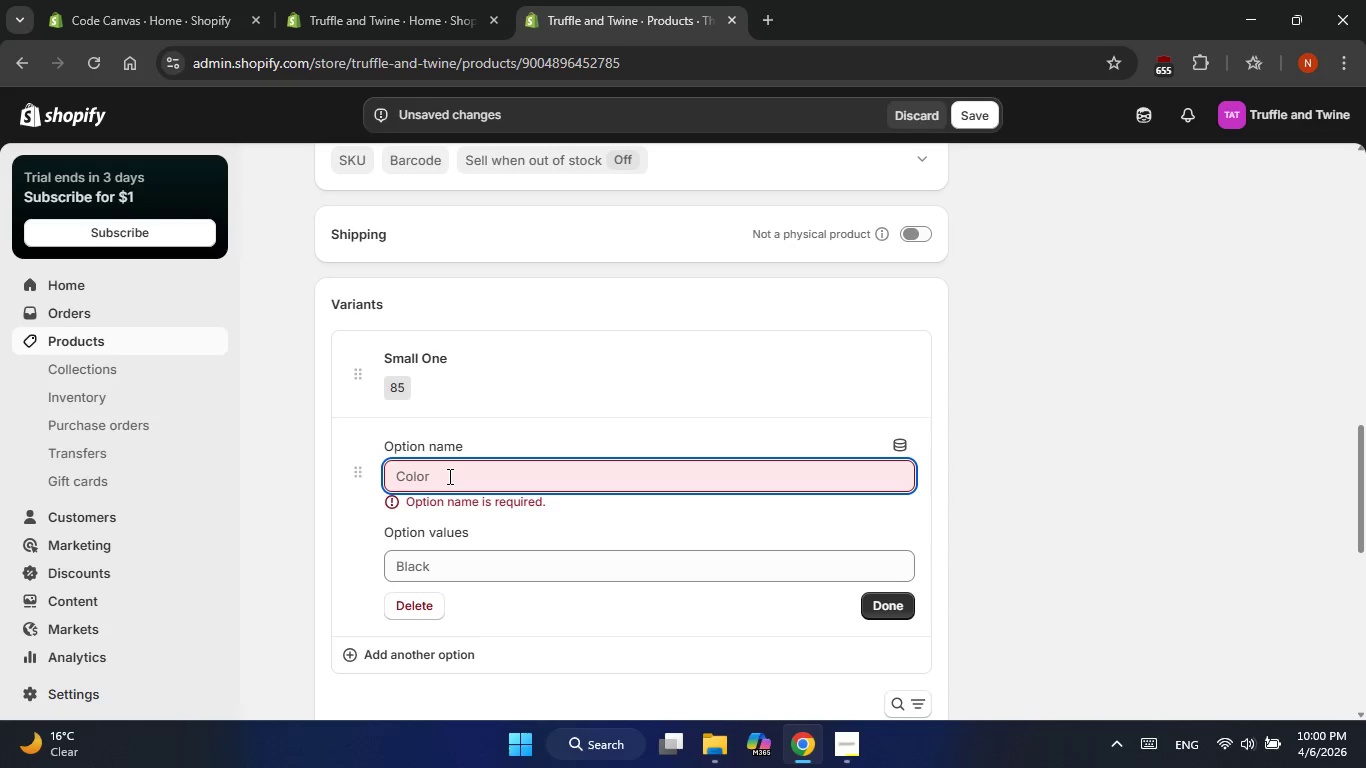 
type(Big One )
 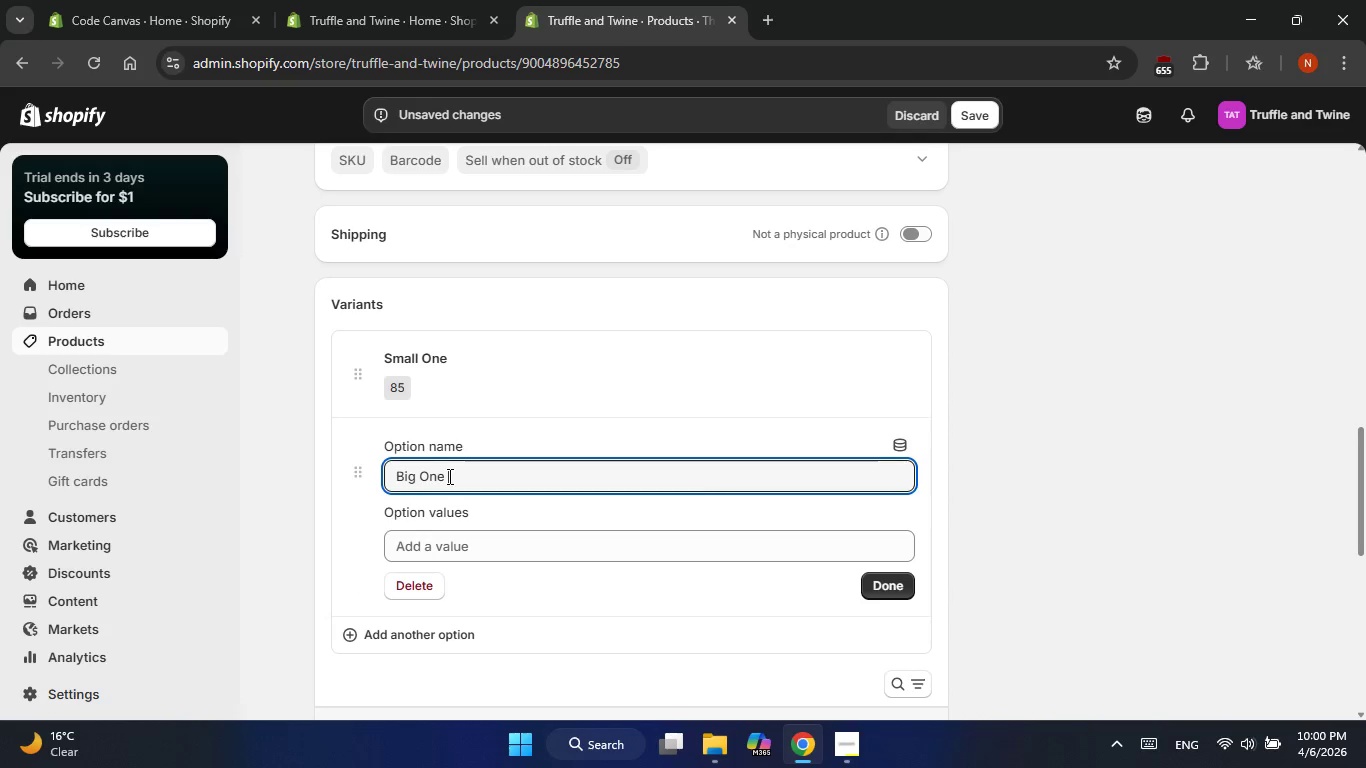 
left_click([445, 554])
 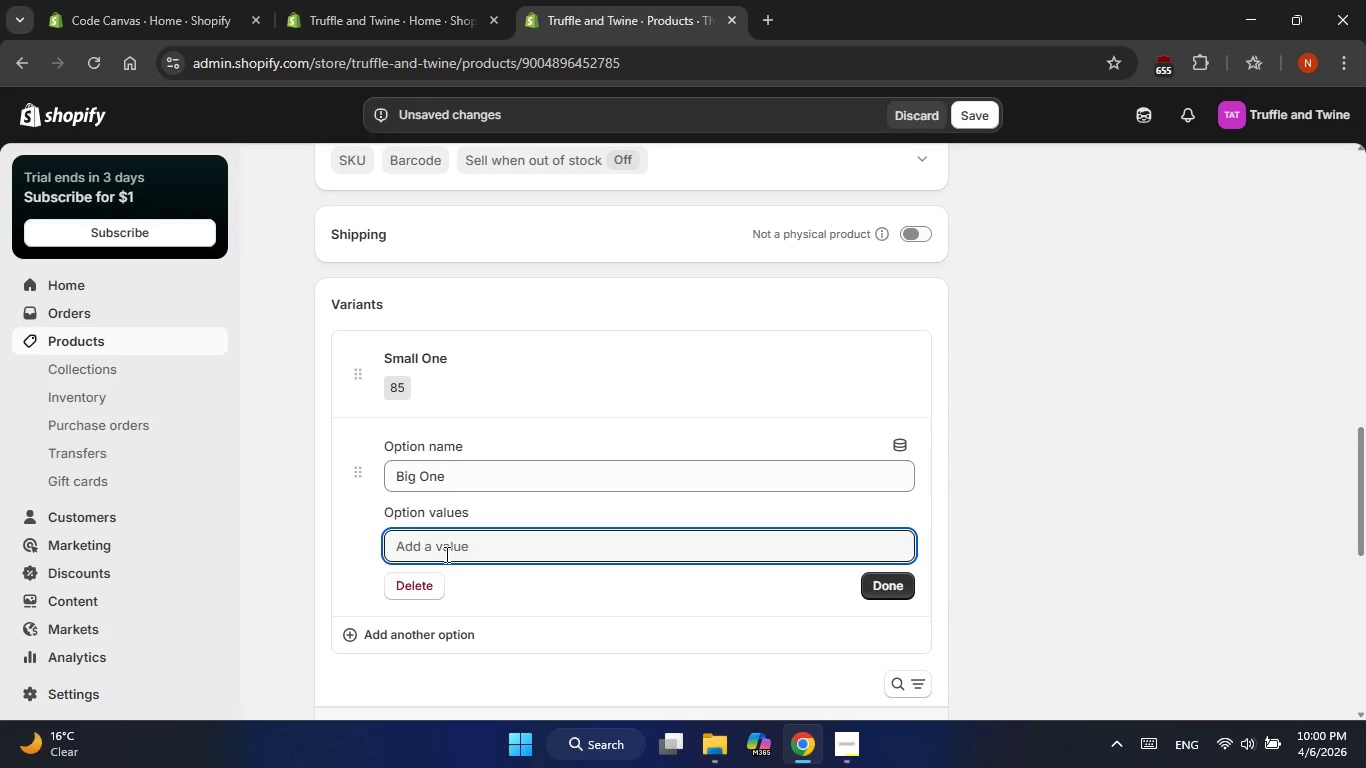 
key(Numpad1)
 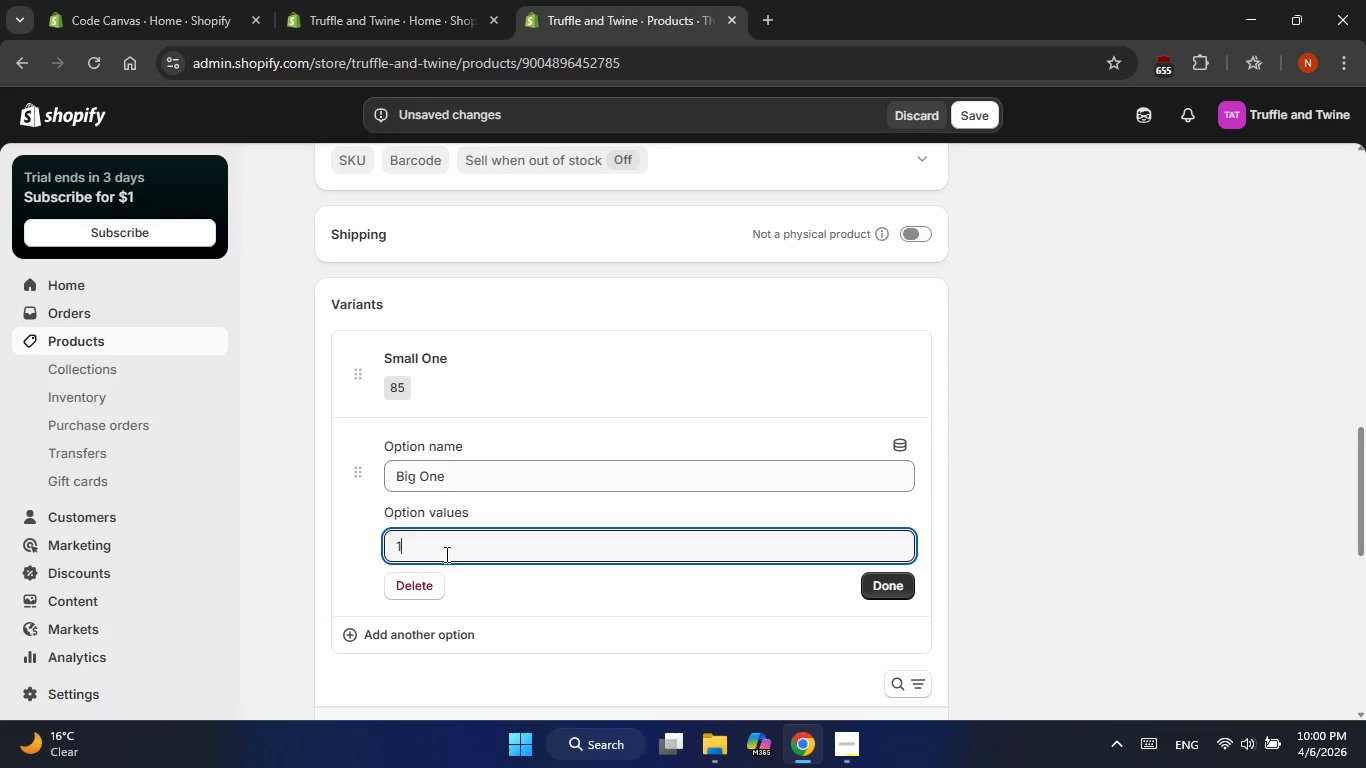 
key(Numpad5)
 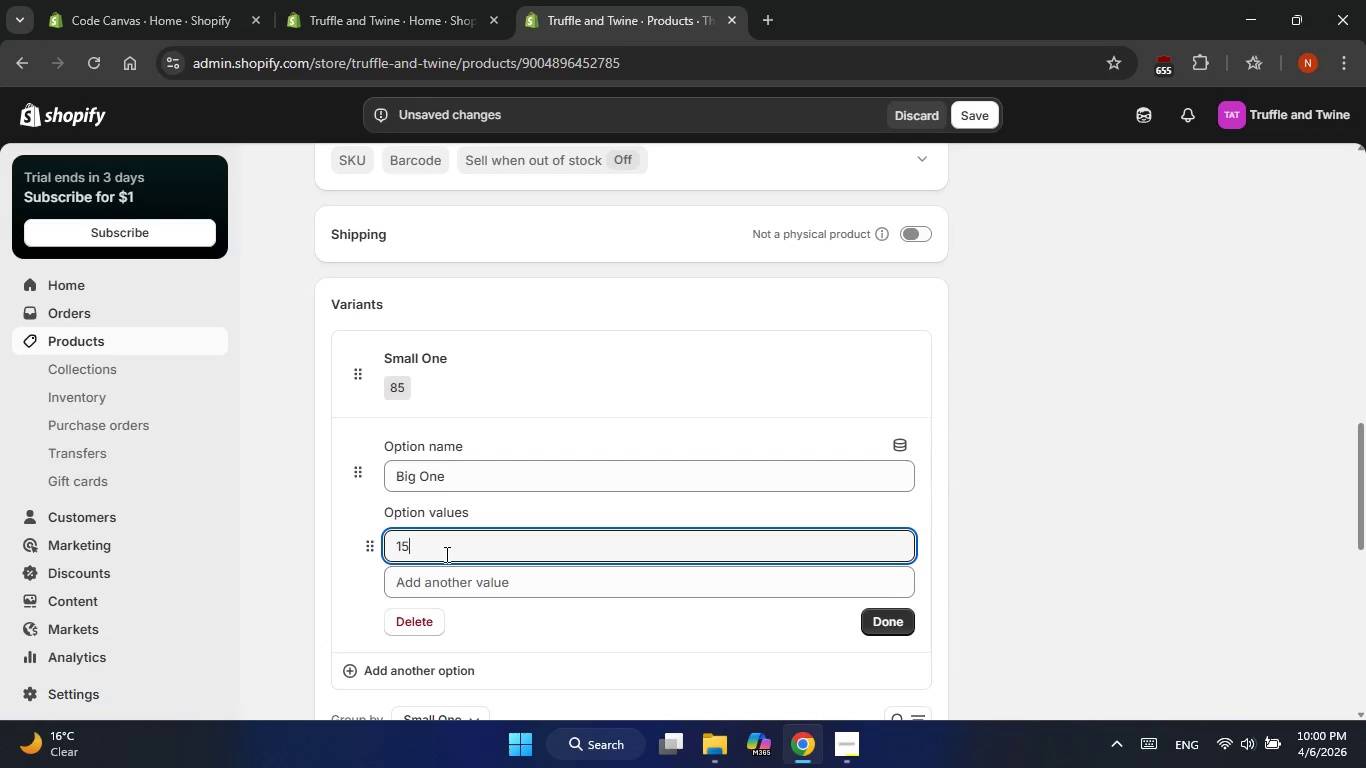 
key(Numpad0)
 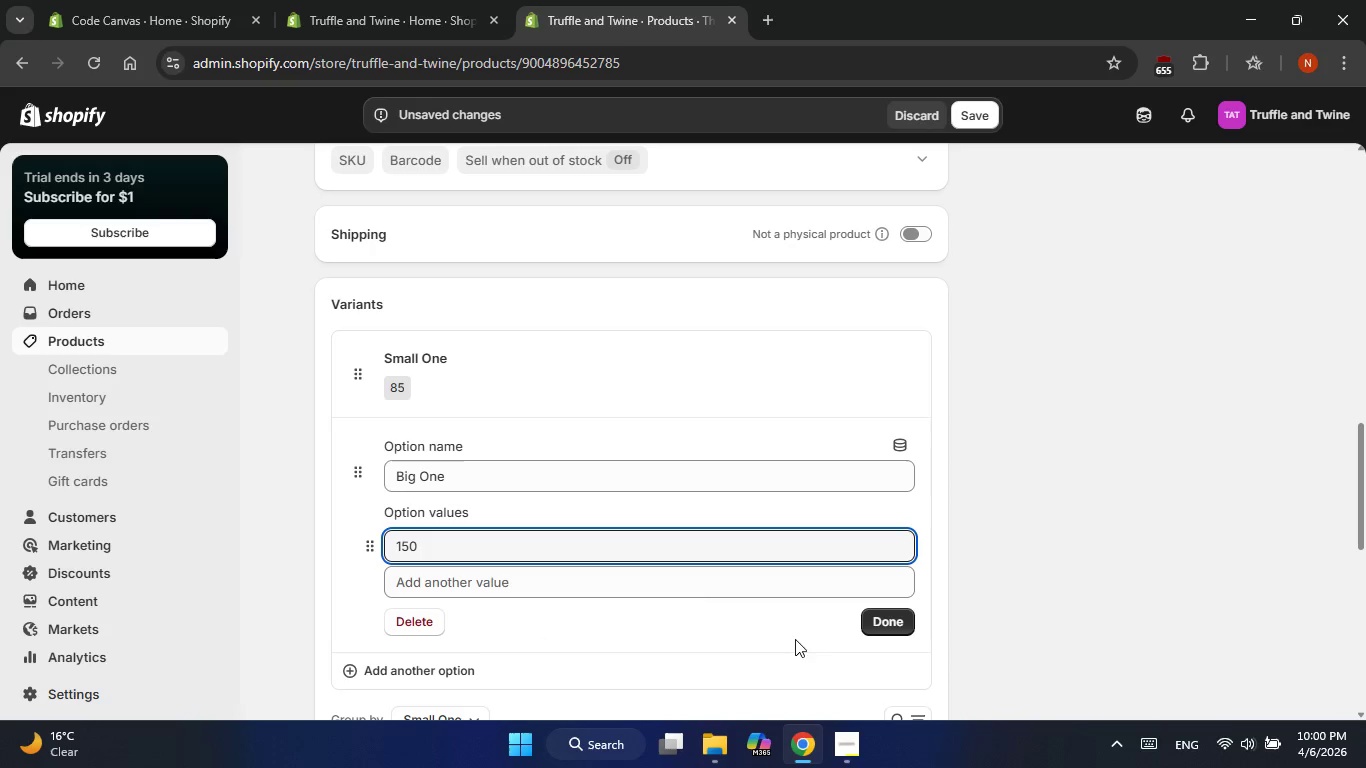 
left_click([878, 621])
 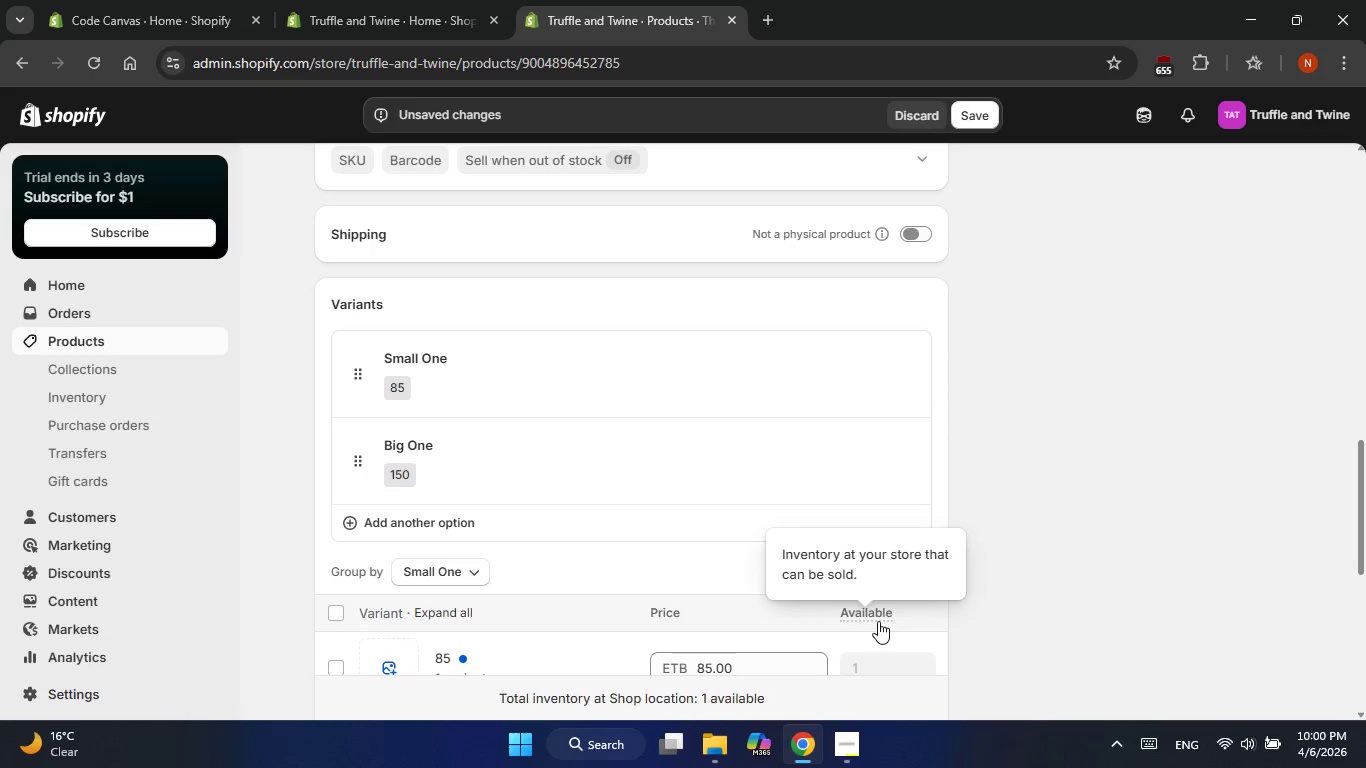 
mouse_move([800, 531])
 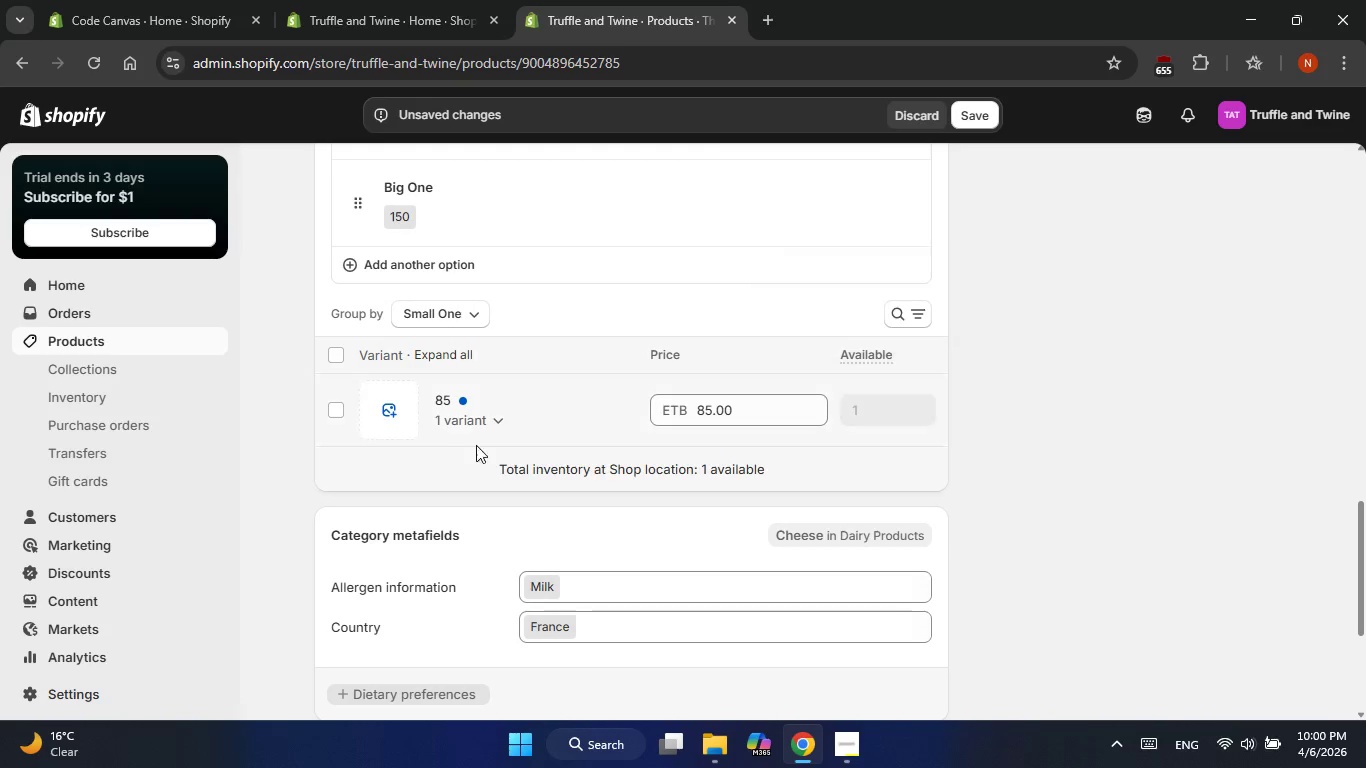 
left_click([497, 420])
 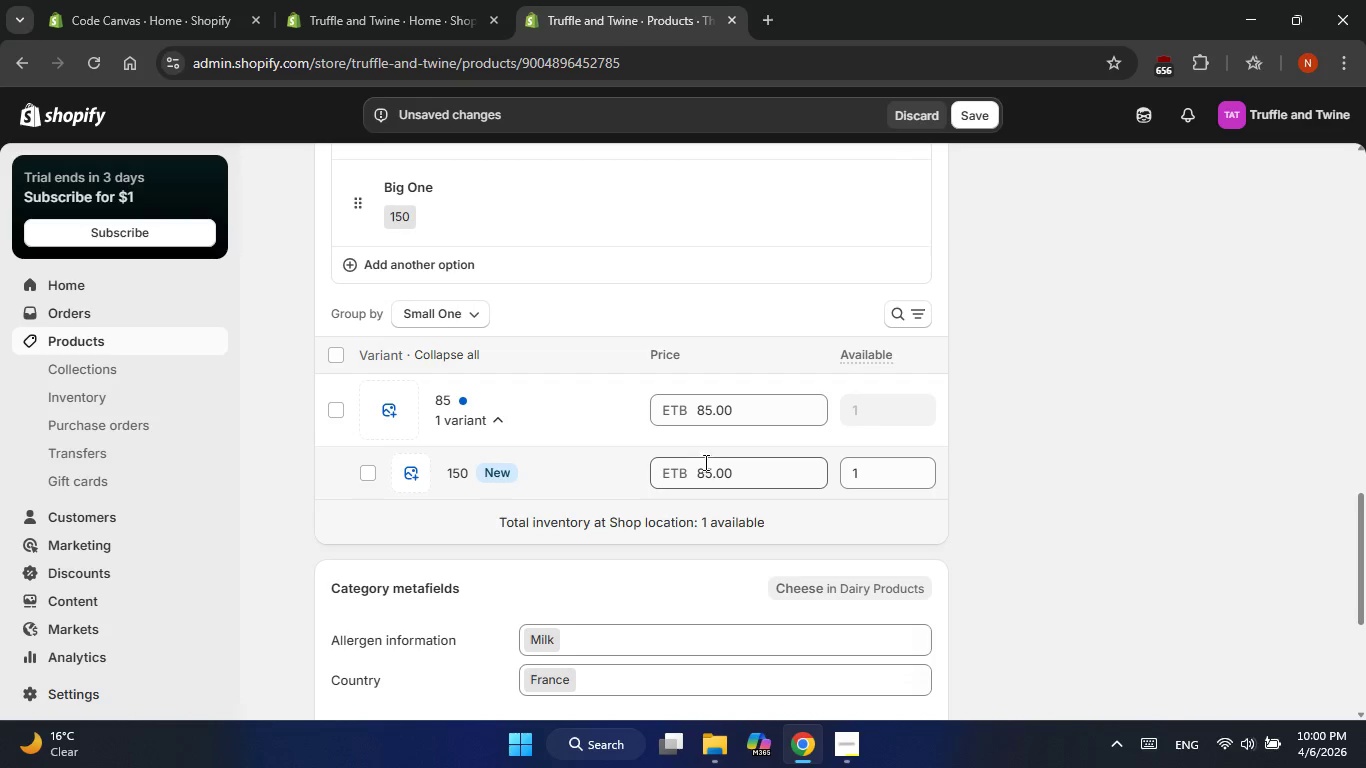 
left_click([717, 471])
 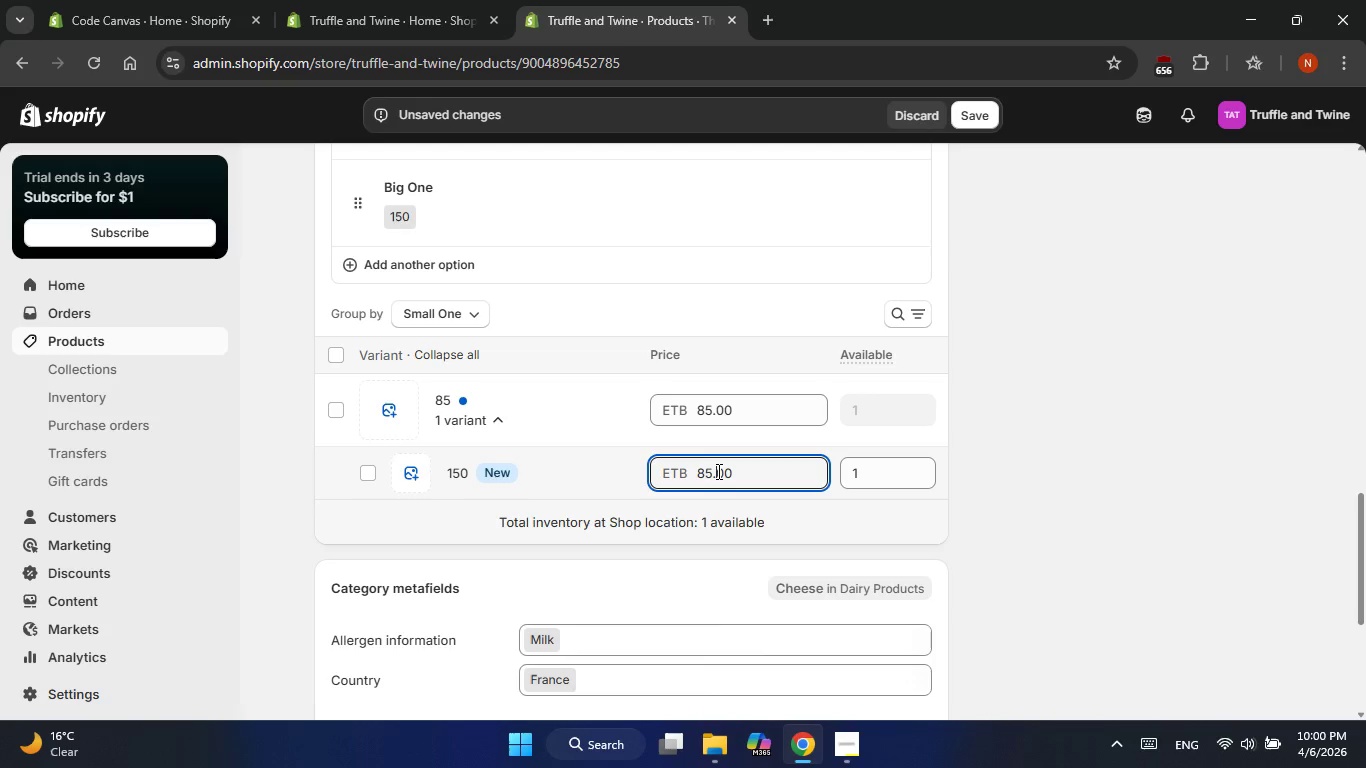 
key(ArrowLeft)
 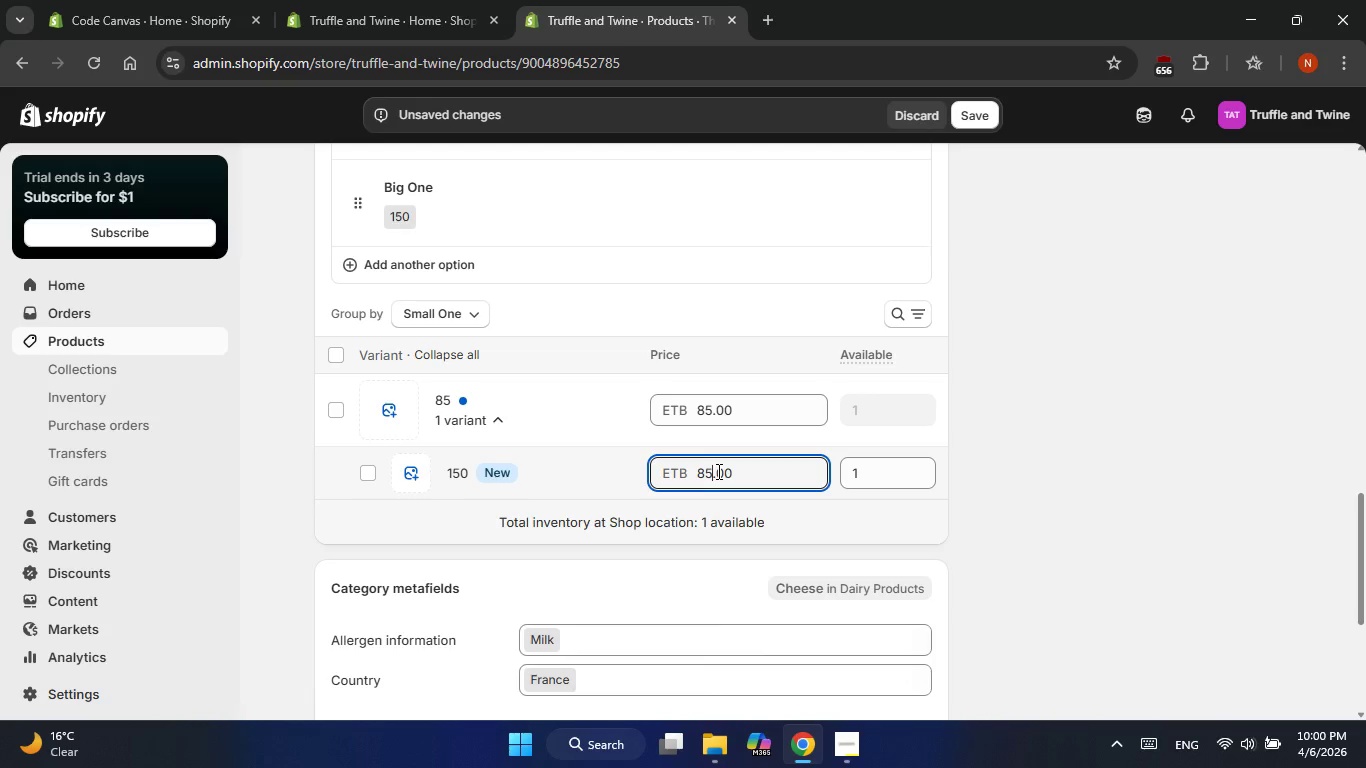 
key(Backspace)
 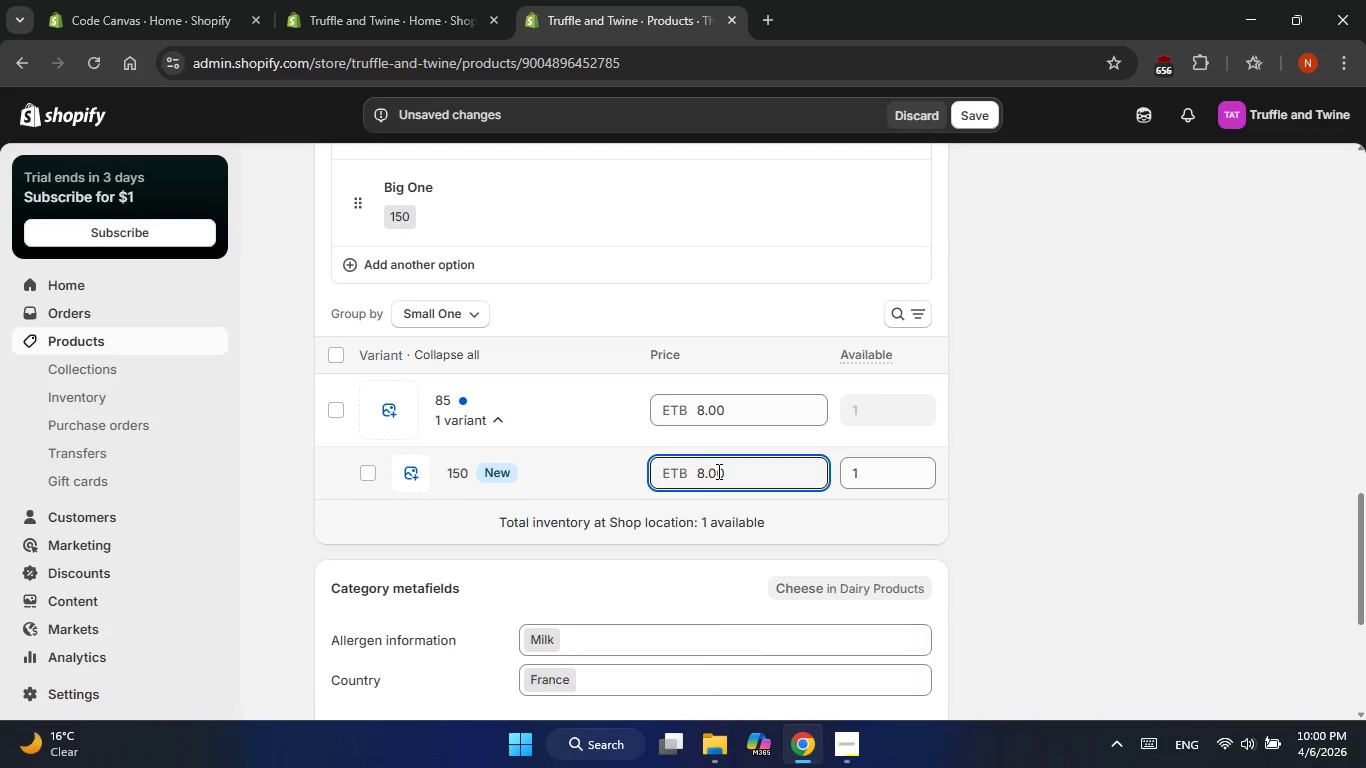 
key(Backspace)
 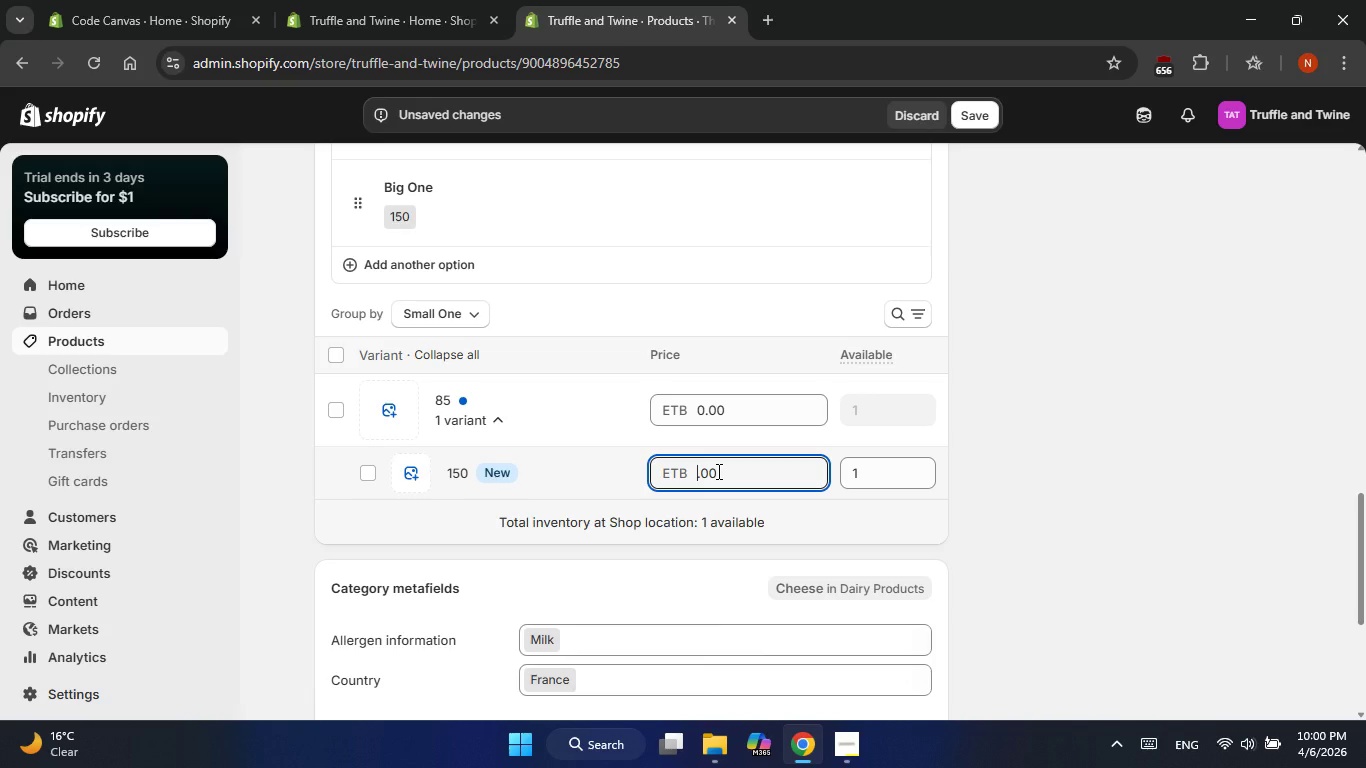 
key(Numpad1)
 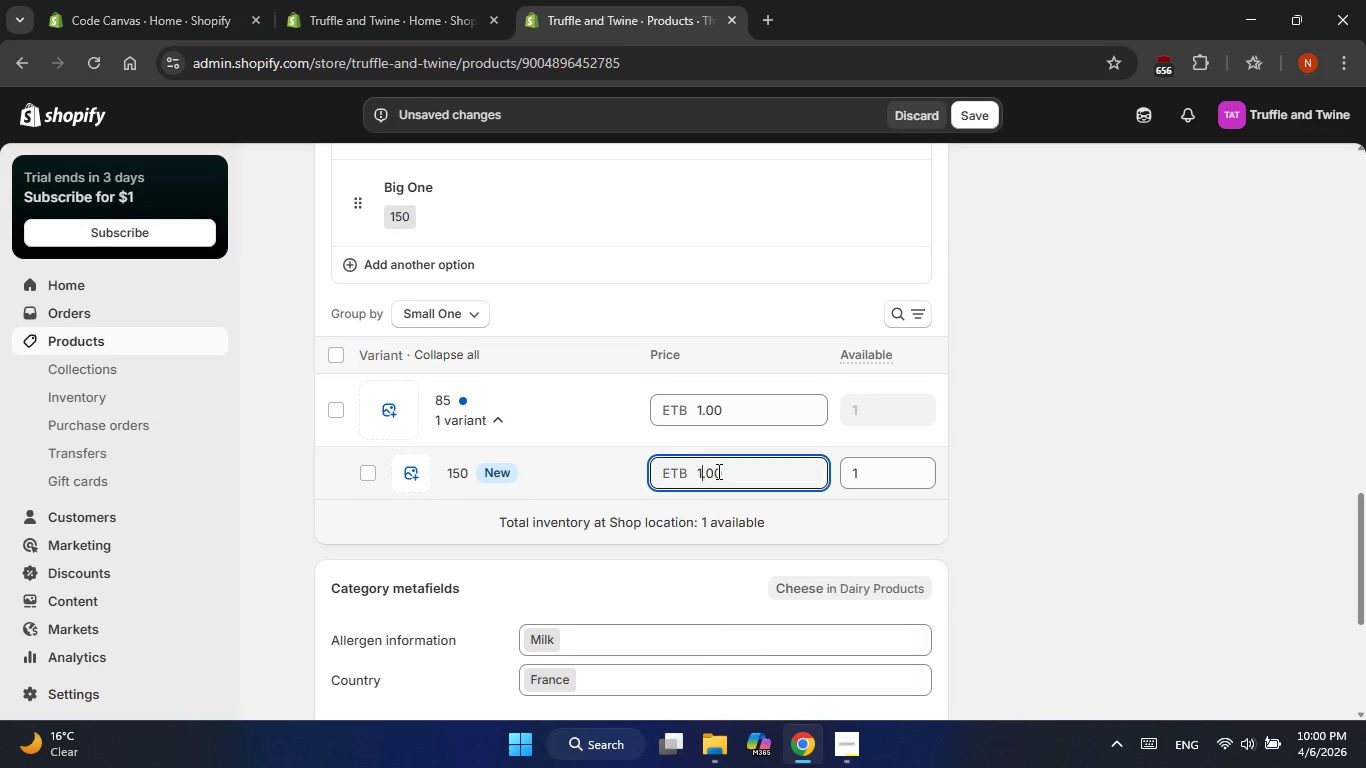 
key(Numpad5)
 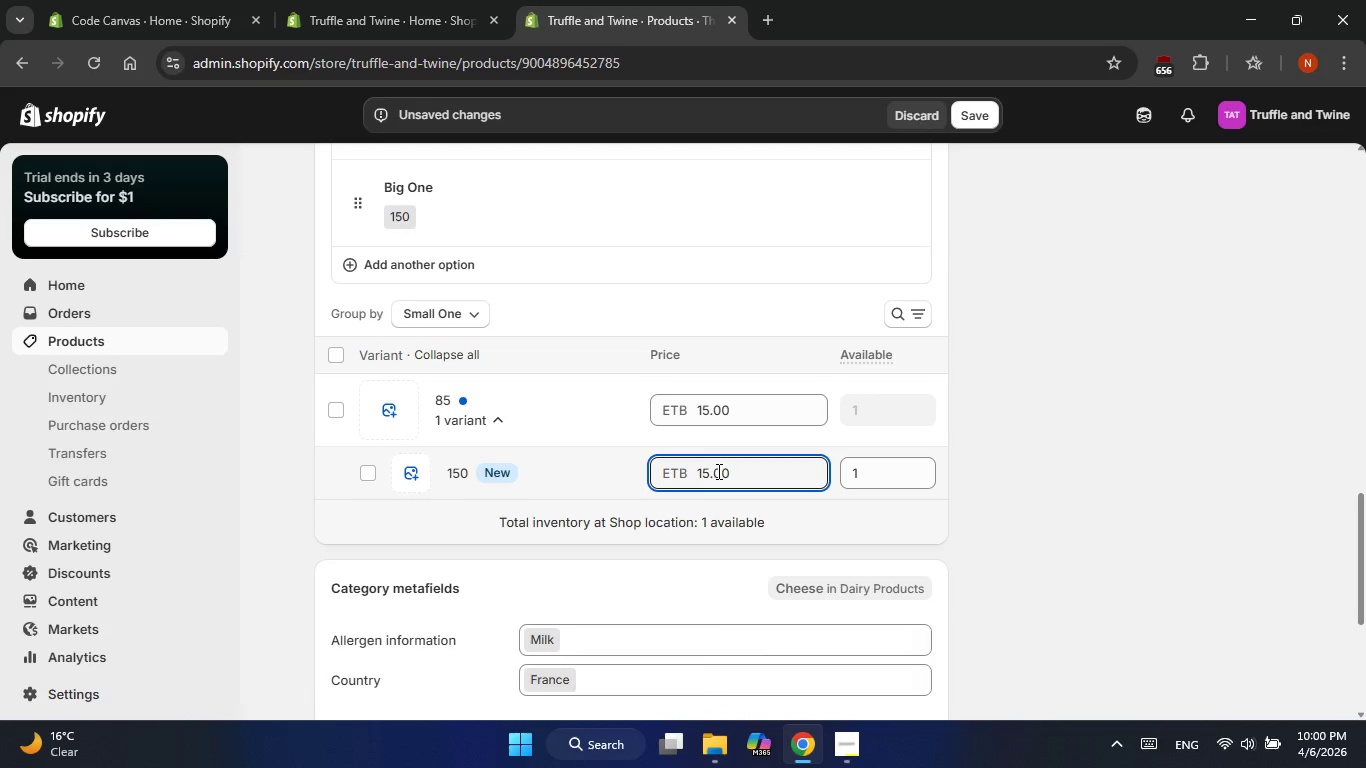 
key(Numpad0)
 